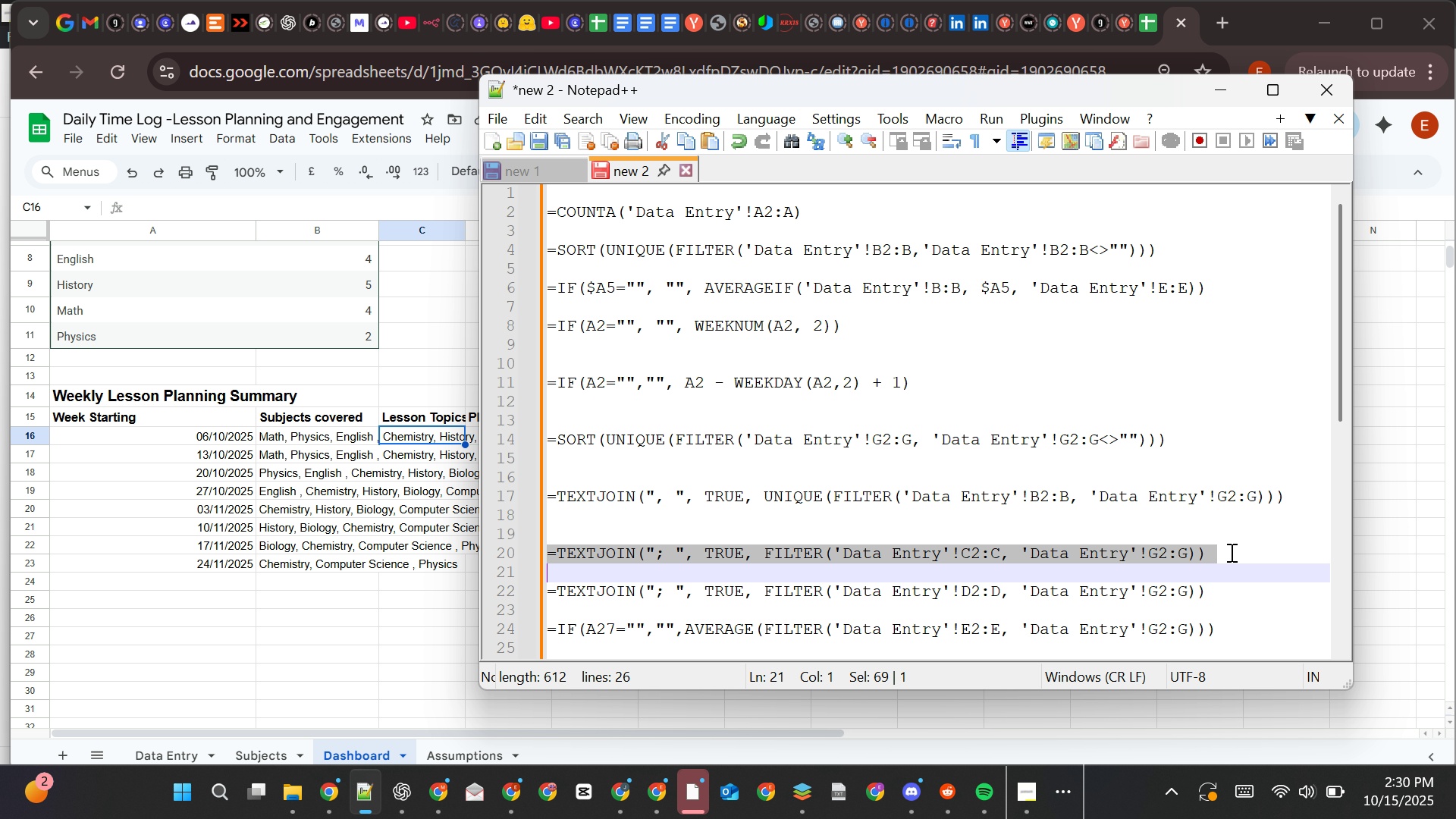 
double_click([1230, 552])
 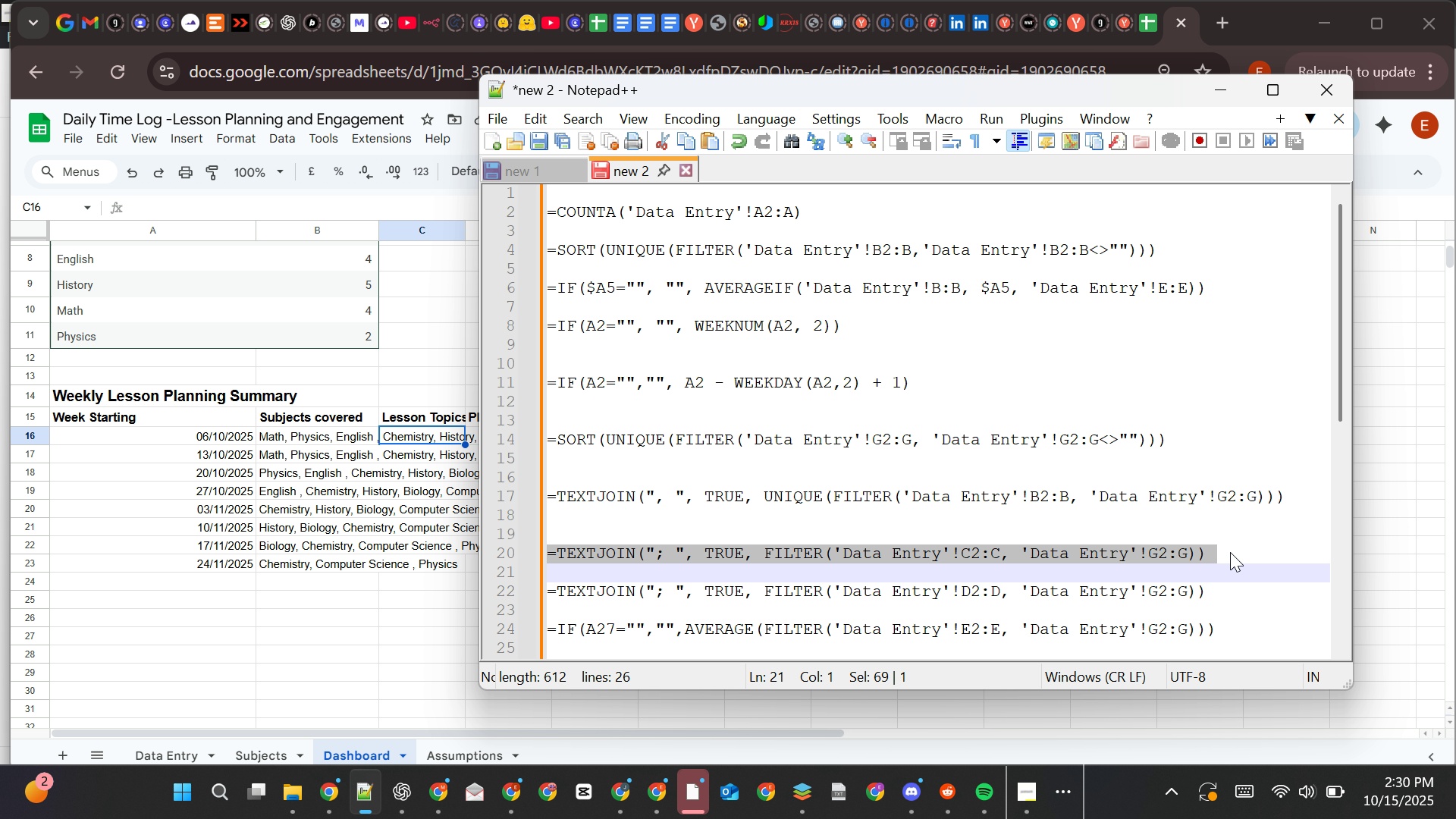 
key(Control+C)
 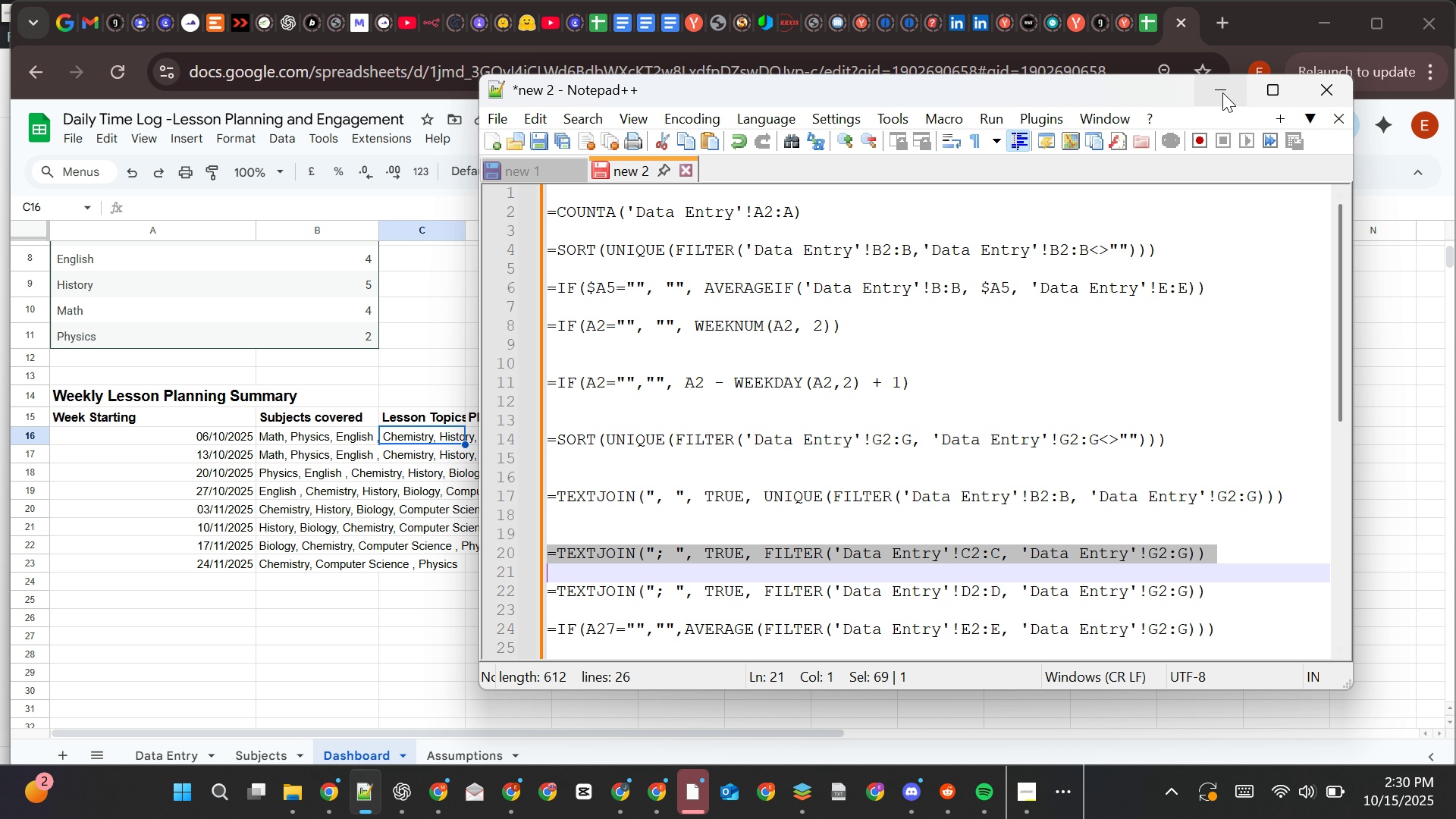 
left_click([1222, 93])
 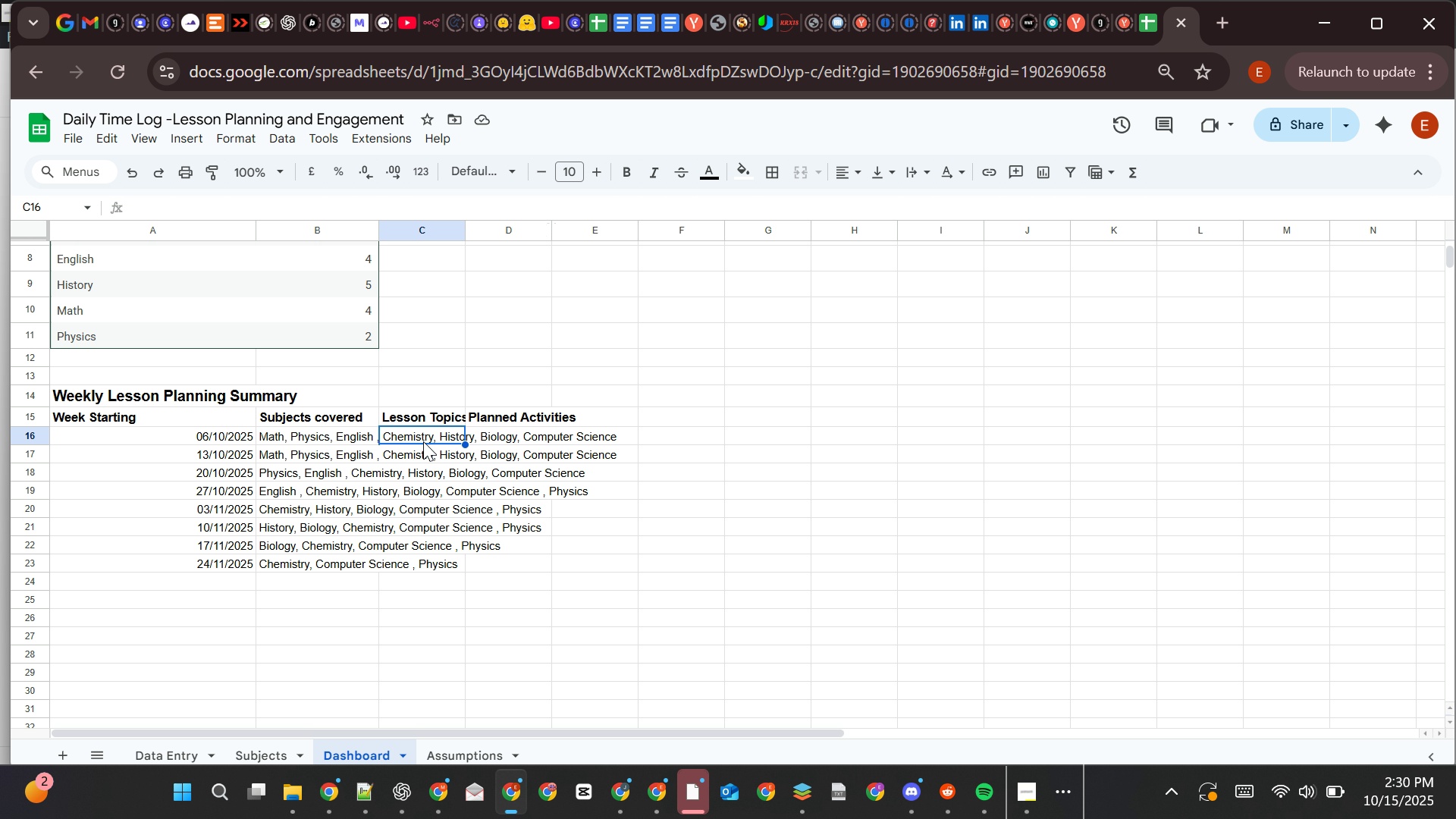 
key(Control+V)
 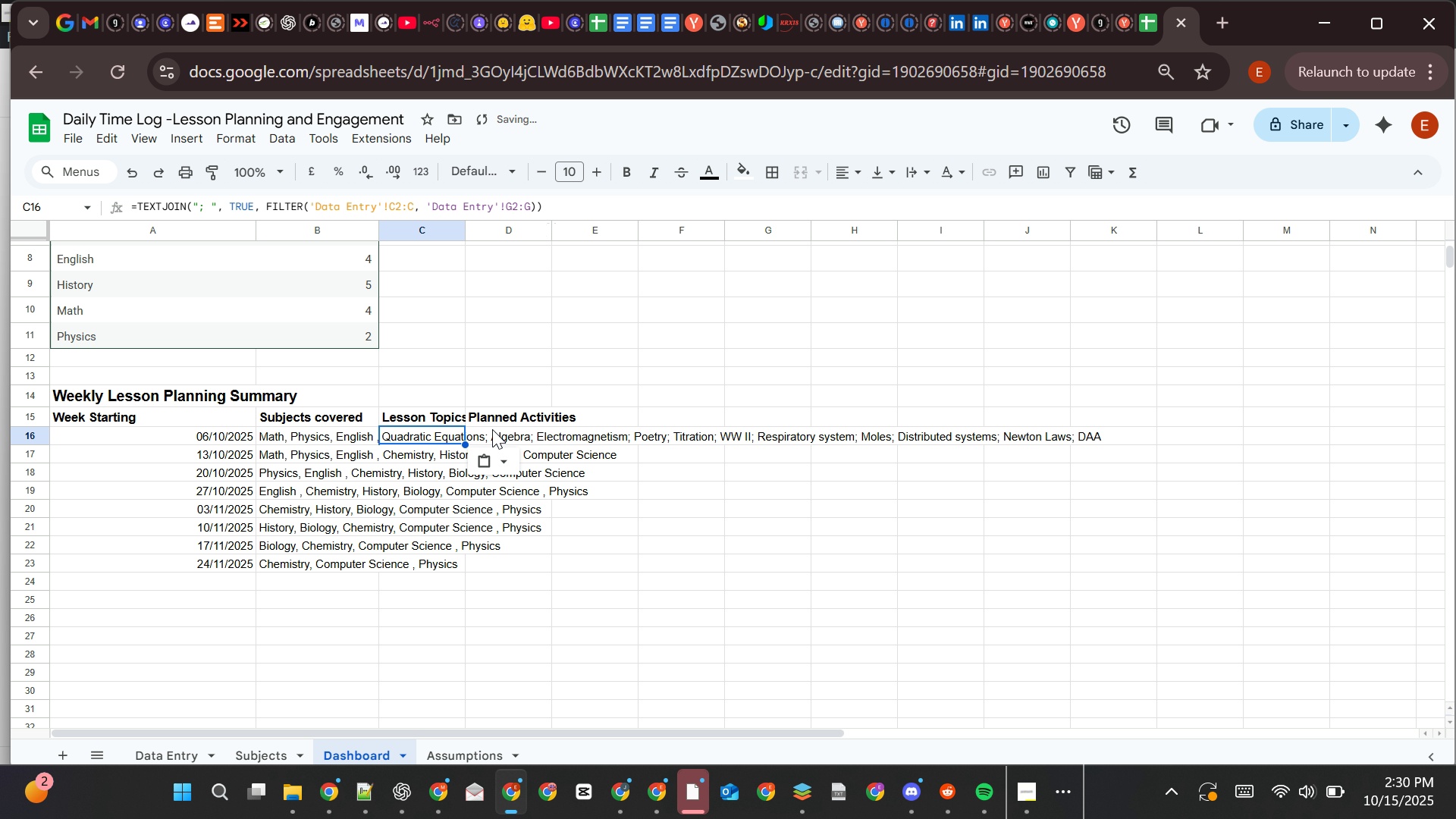 
left_click([494, 431])
 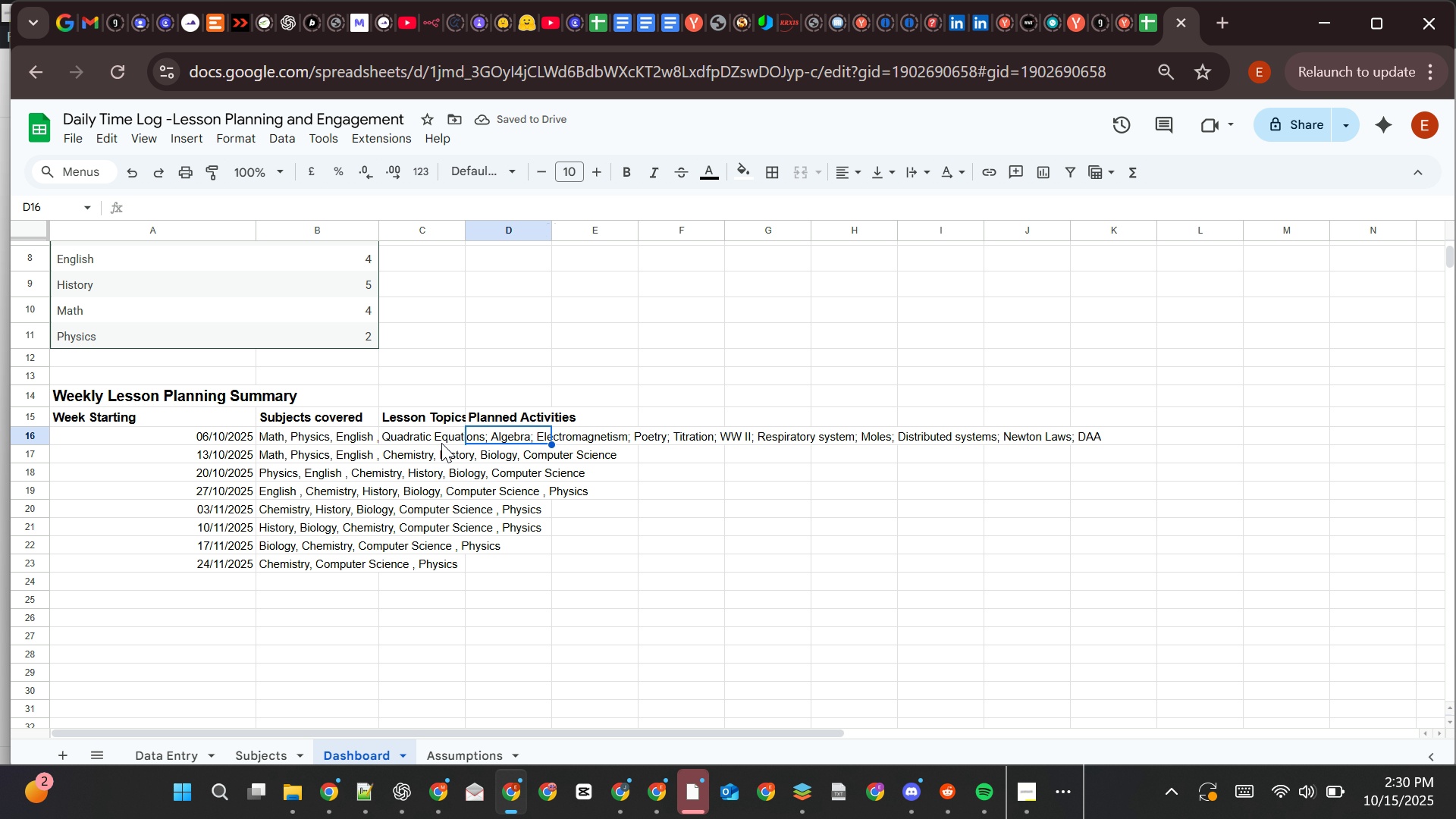 
left_click([441, 443])
 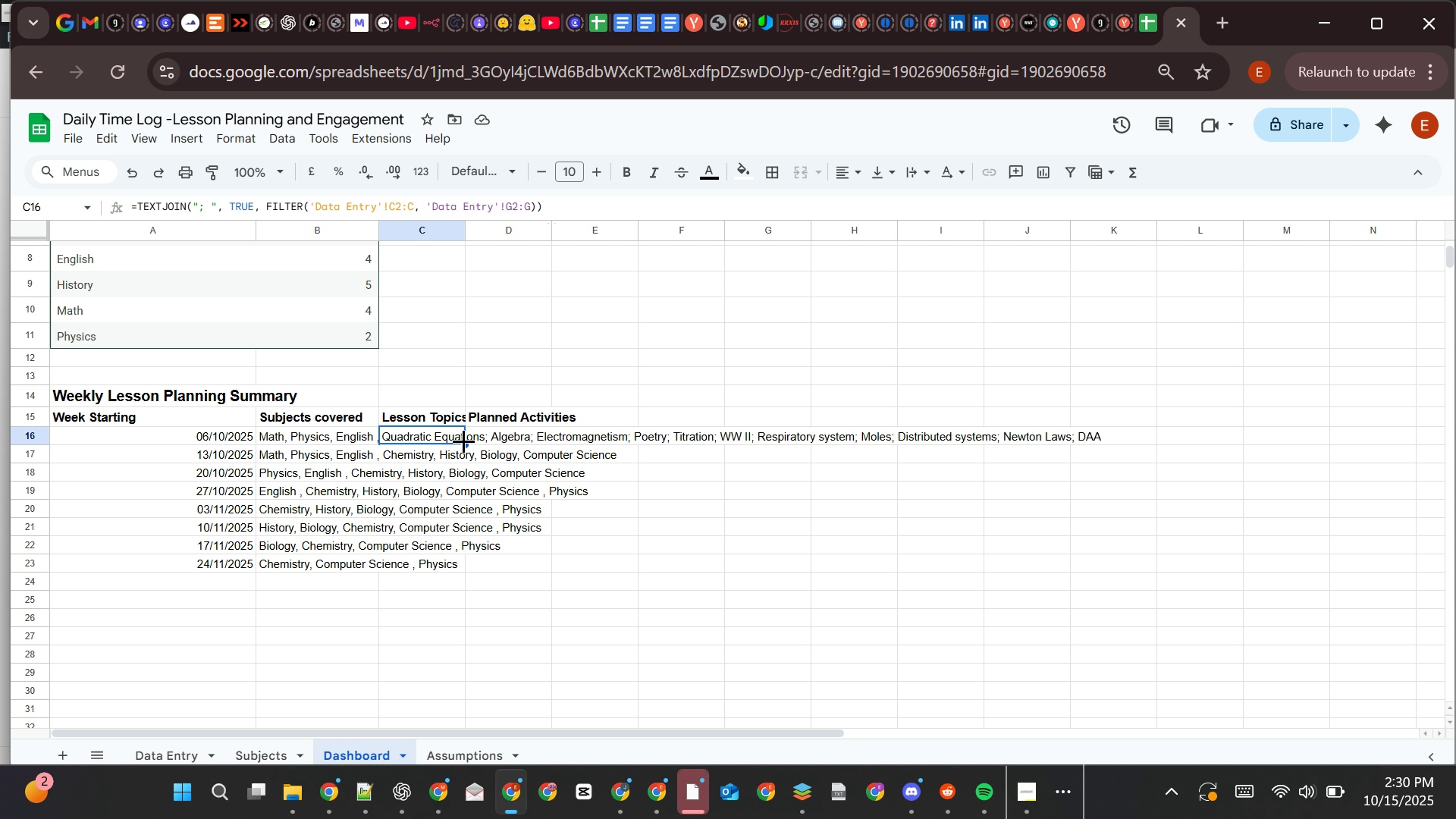 
left_click_drag(start_coordinate=[463, 441], to_coordinate=[466, 568])
 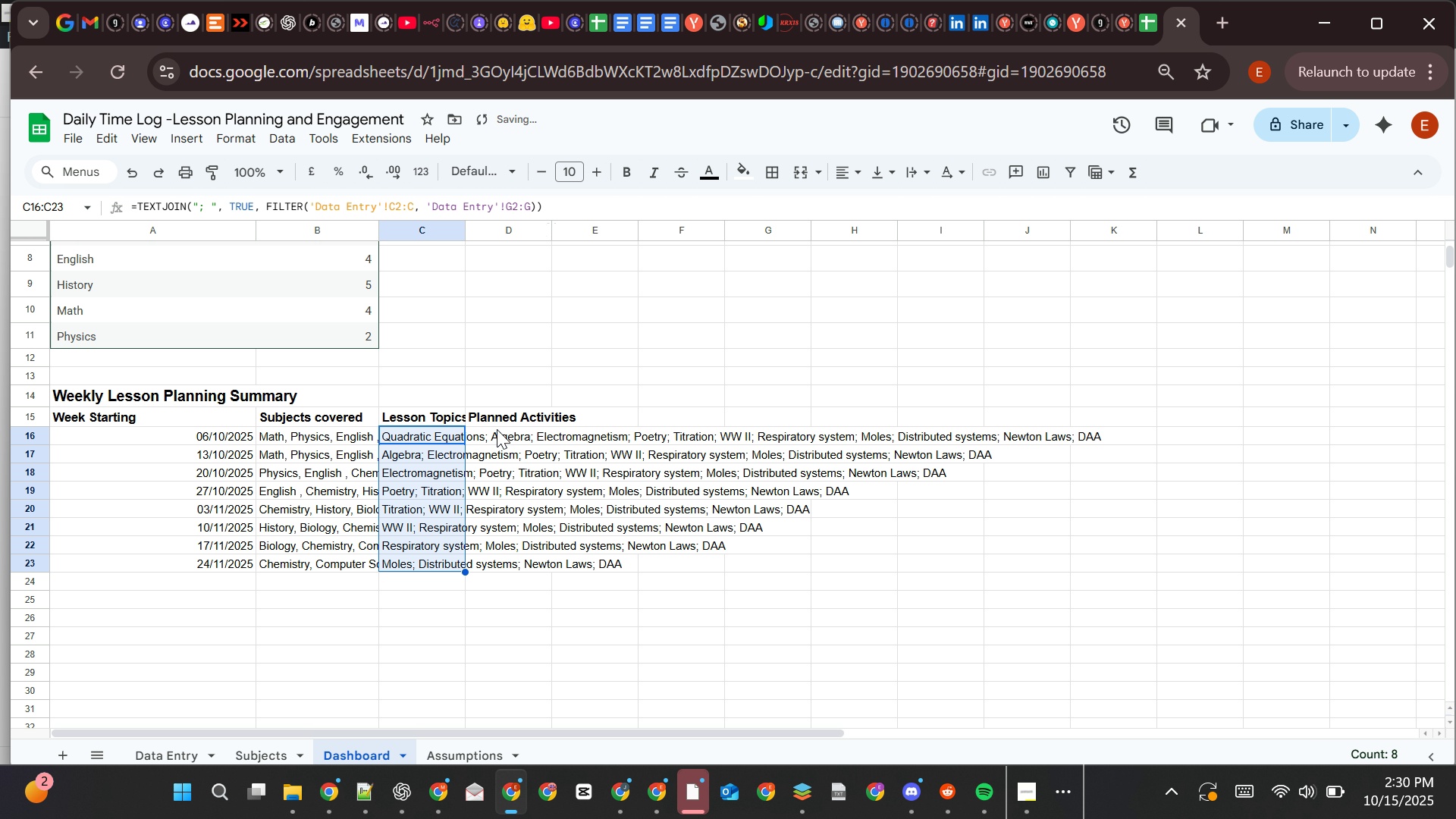 
left_click([497, 429])
 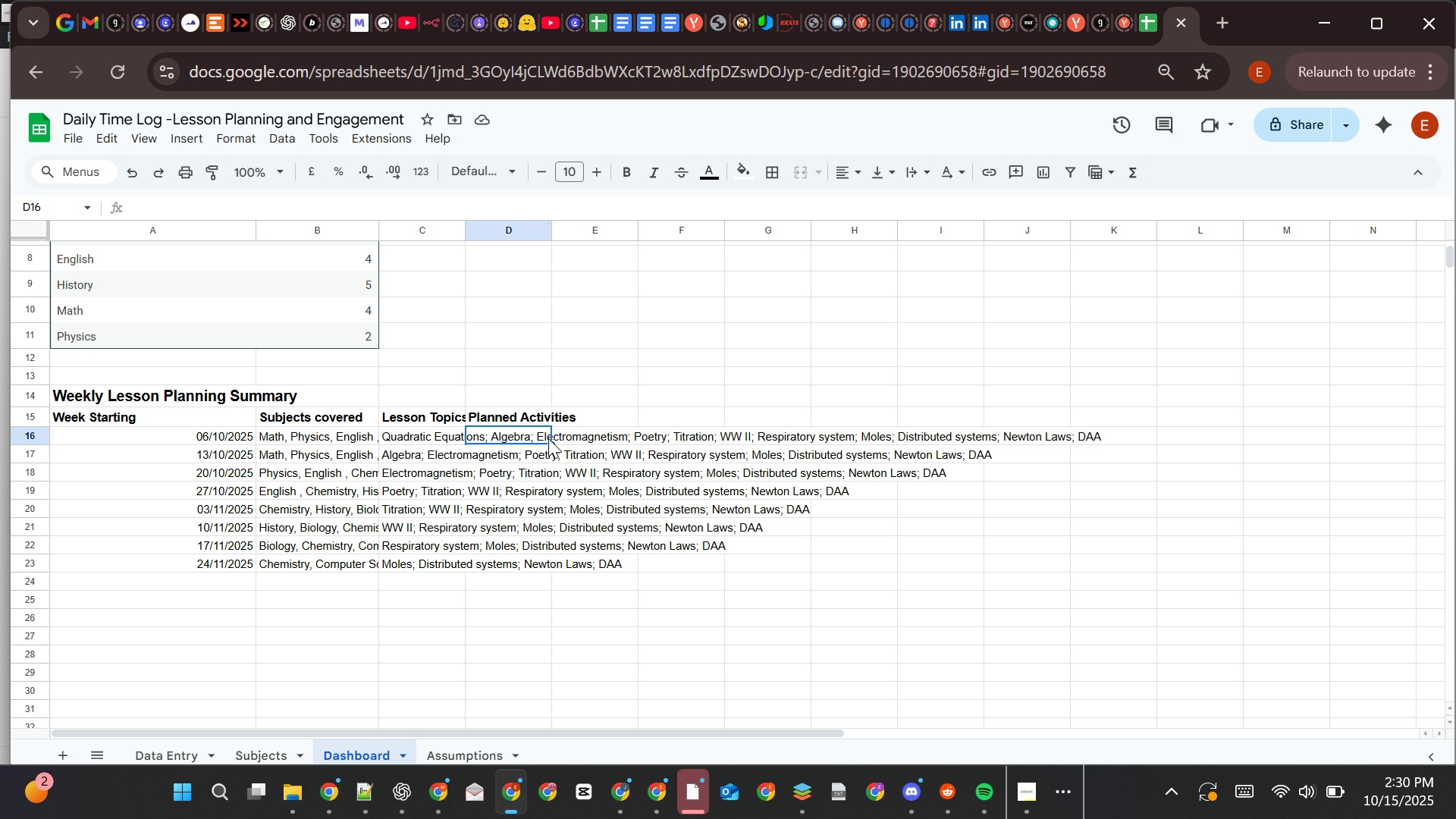 
wait(12.47)
 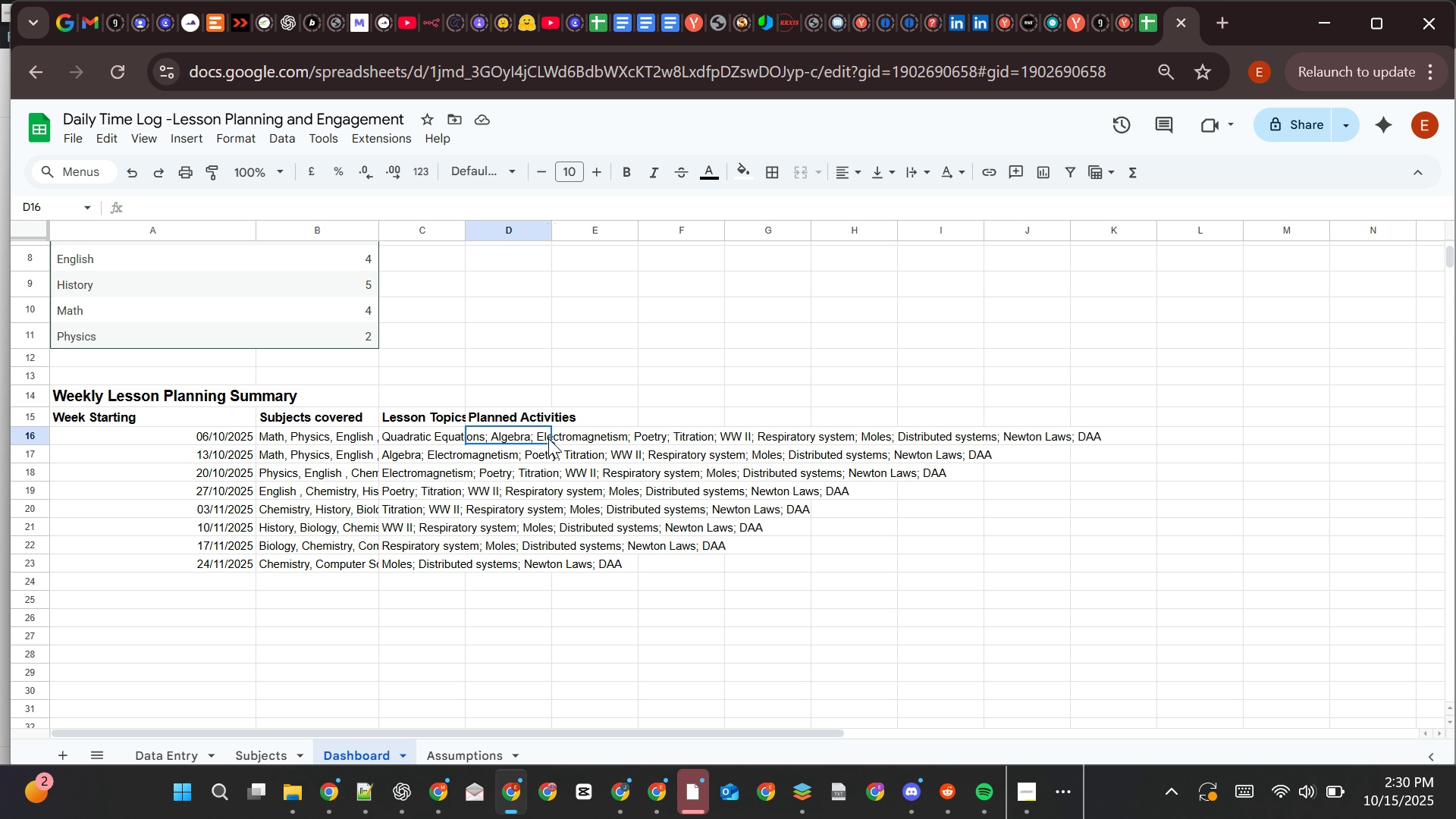 
left_click([367, 799])
 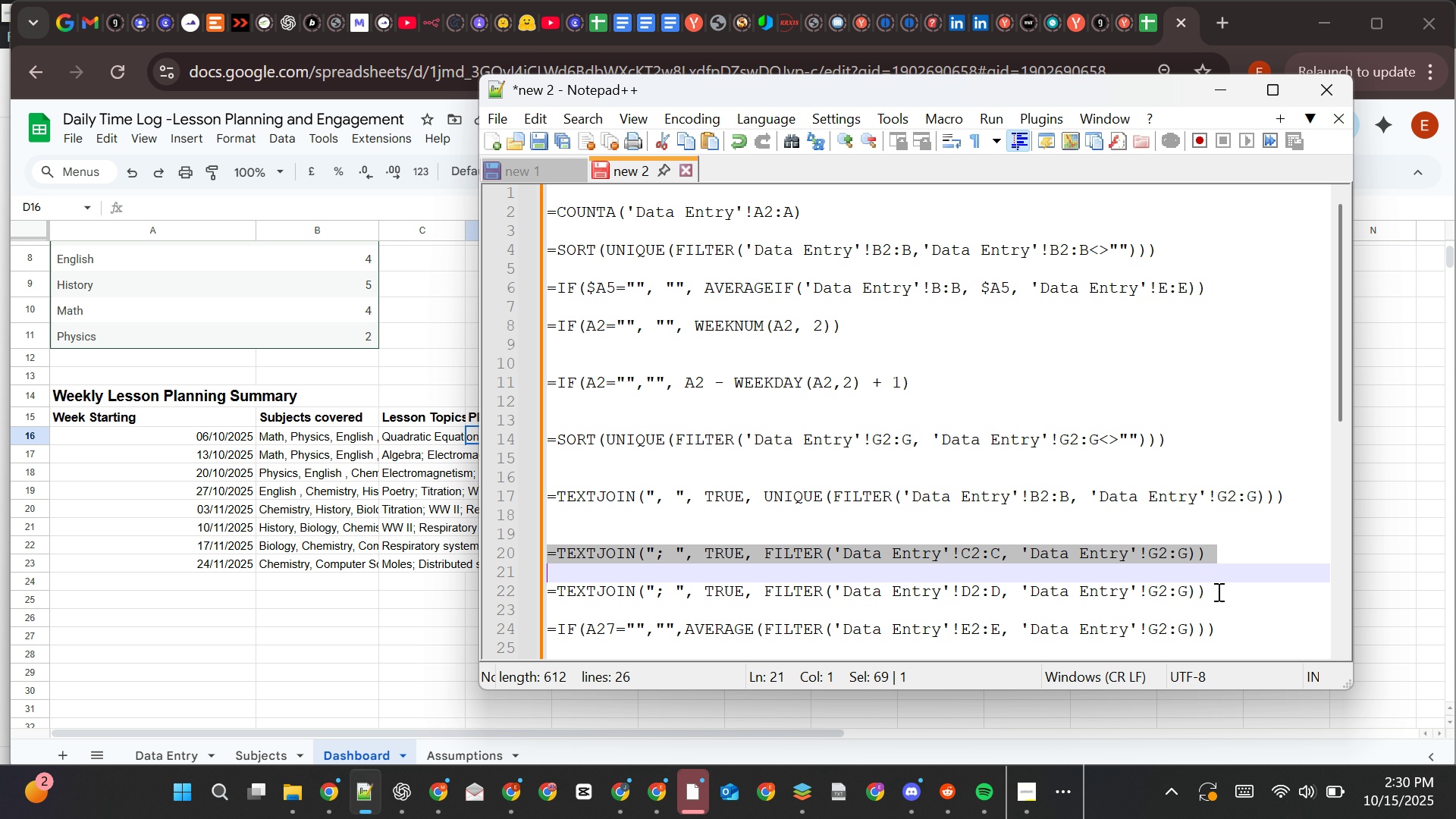 
double_click([1217, 592])
 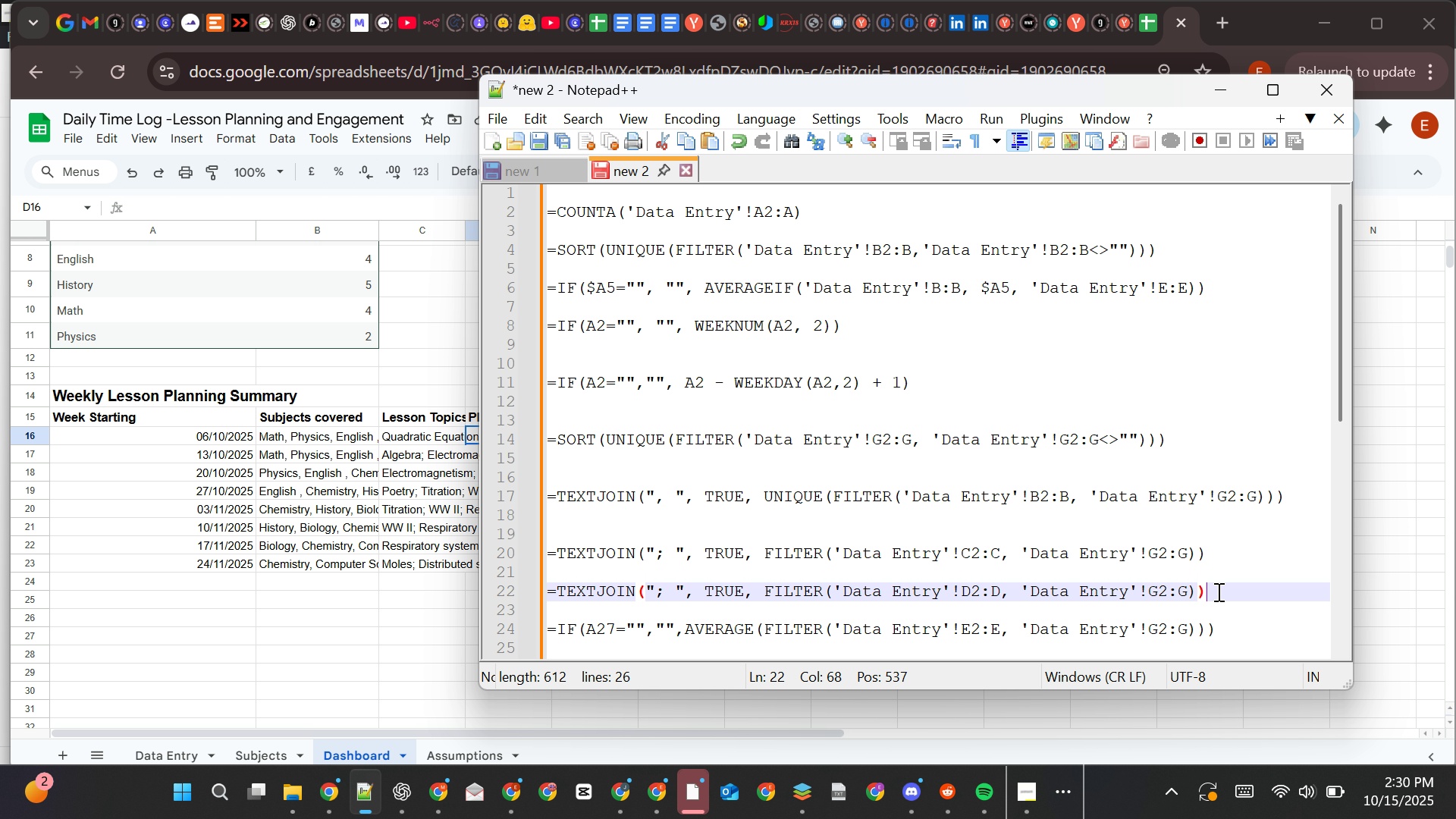 
double_click([1217, 592])
 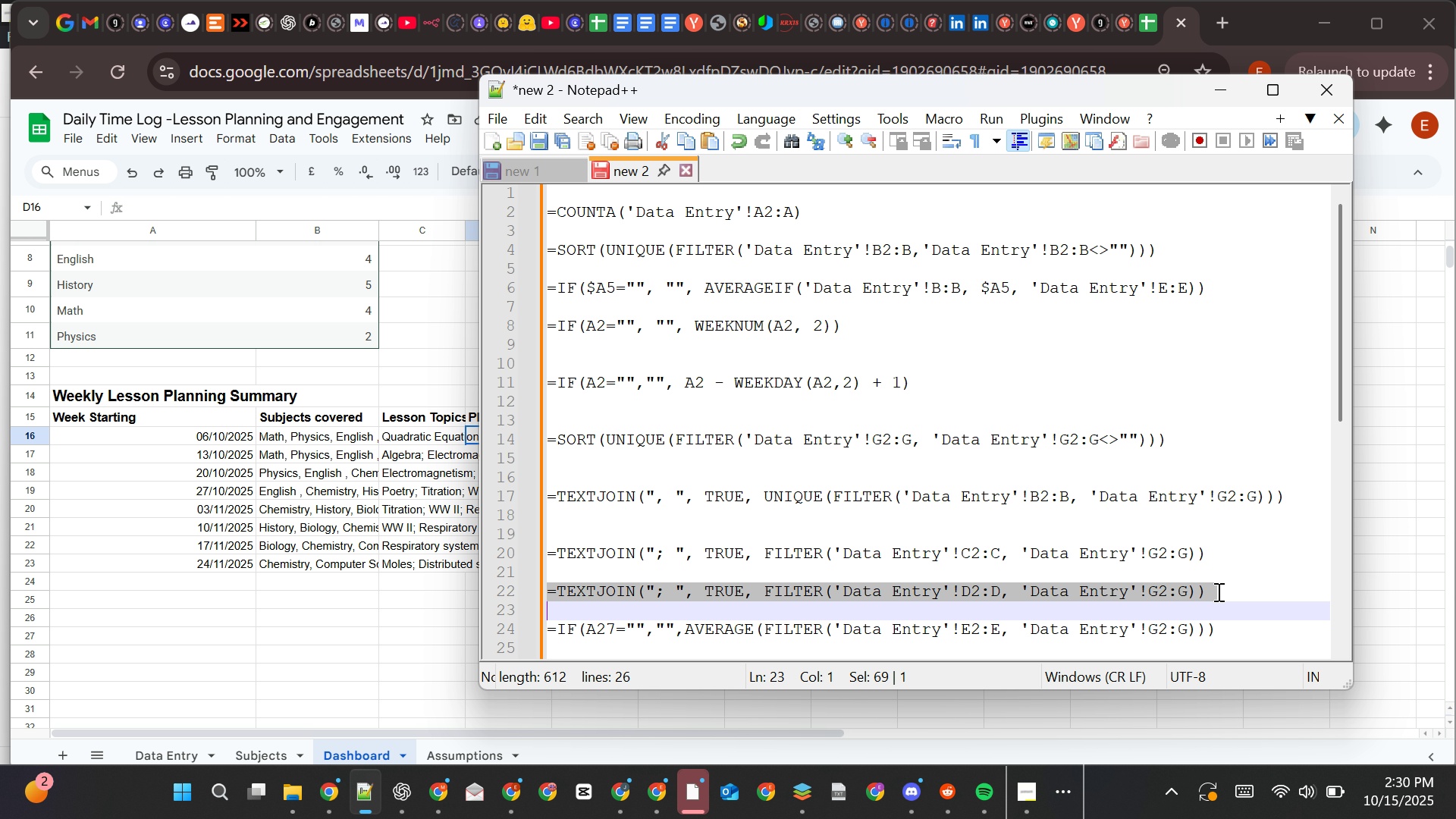 
triple_click([1217, 592])
 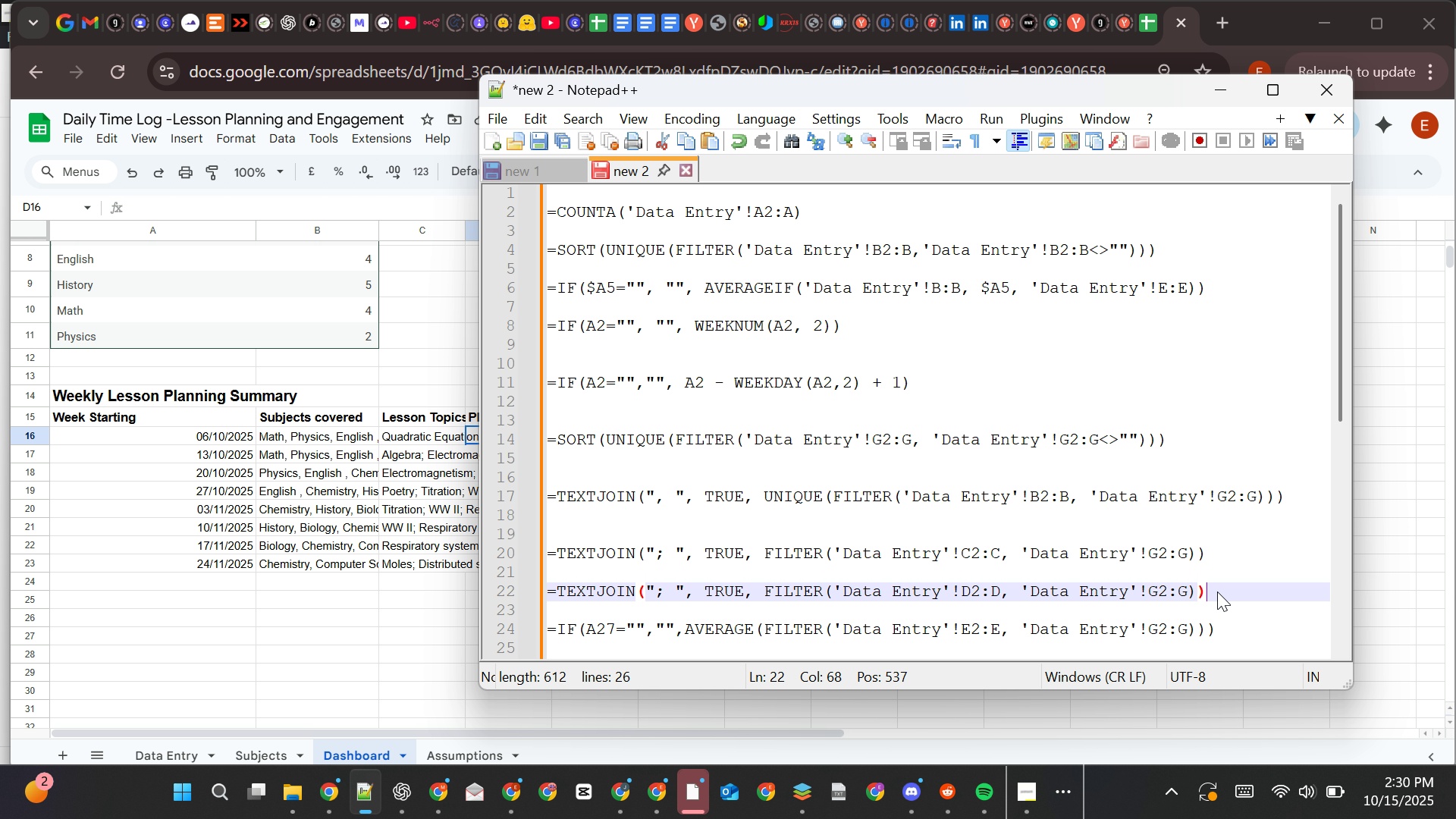 
triple_click([1217, 592])
 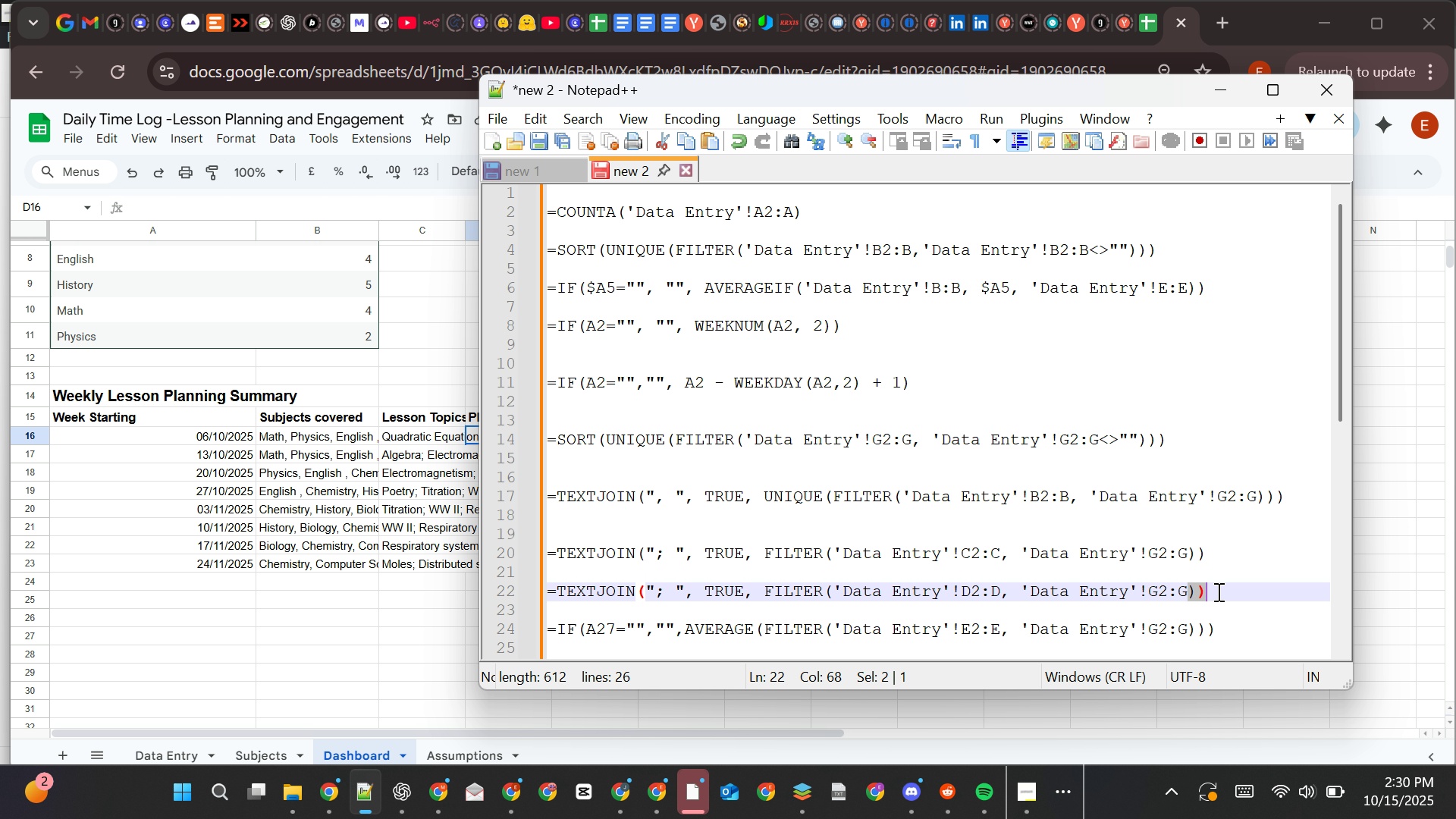 
triple_click([1217, 592])
 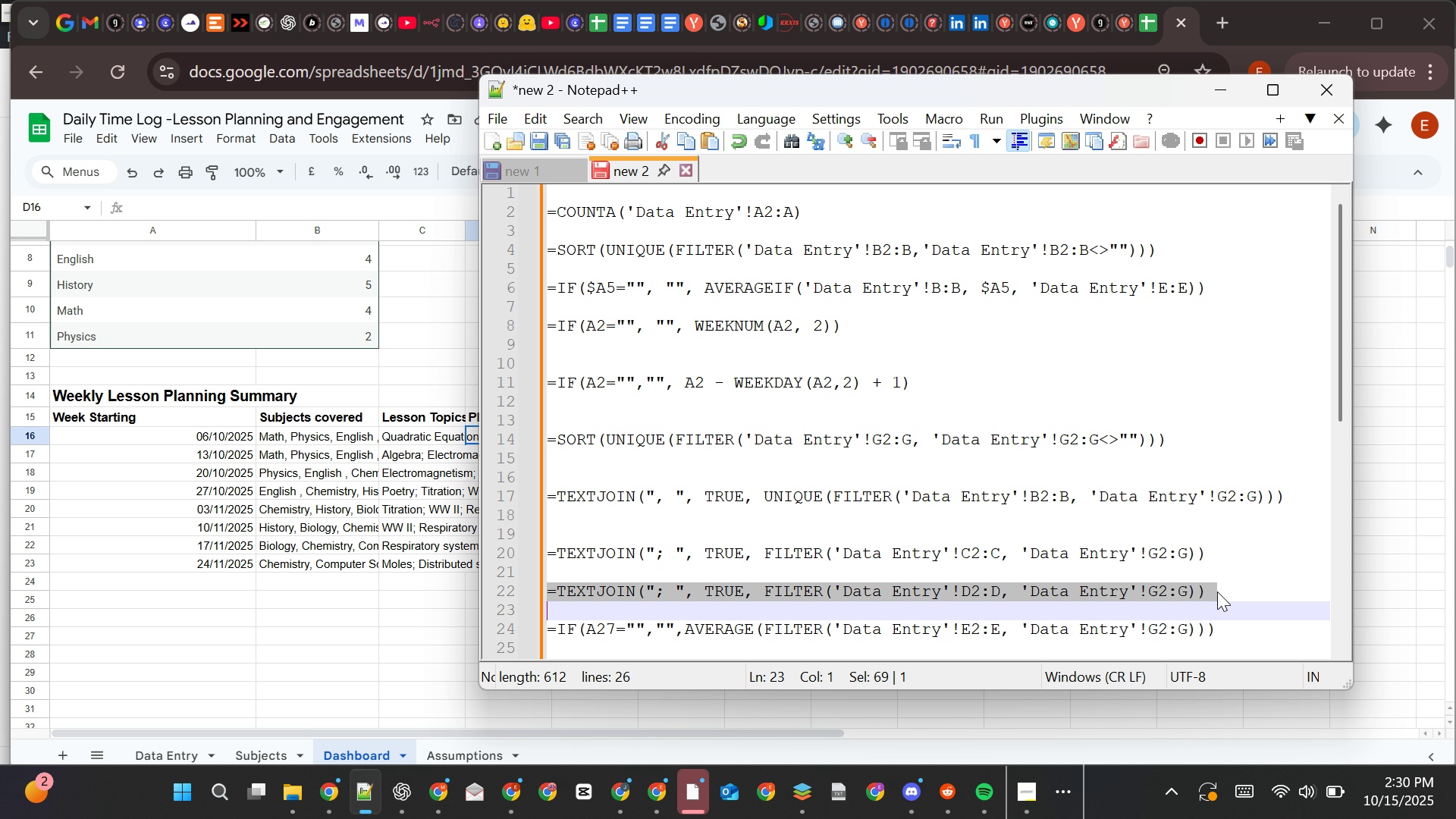 
triple_click([1217, 592])
 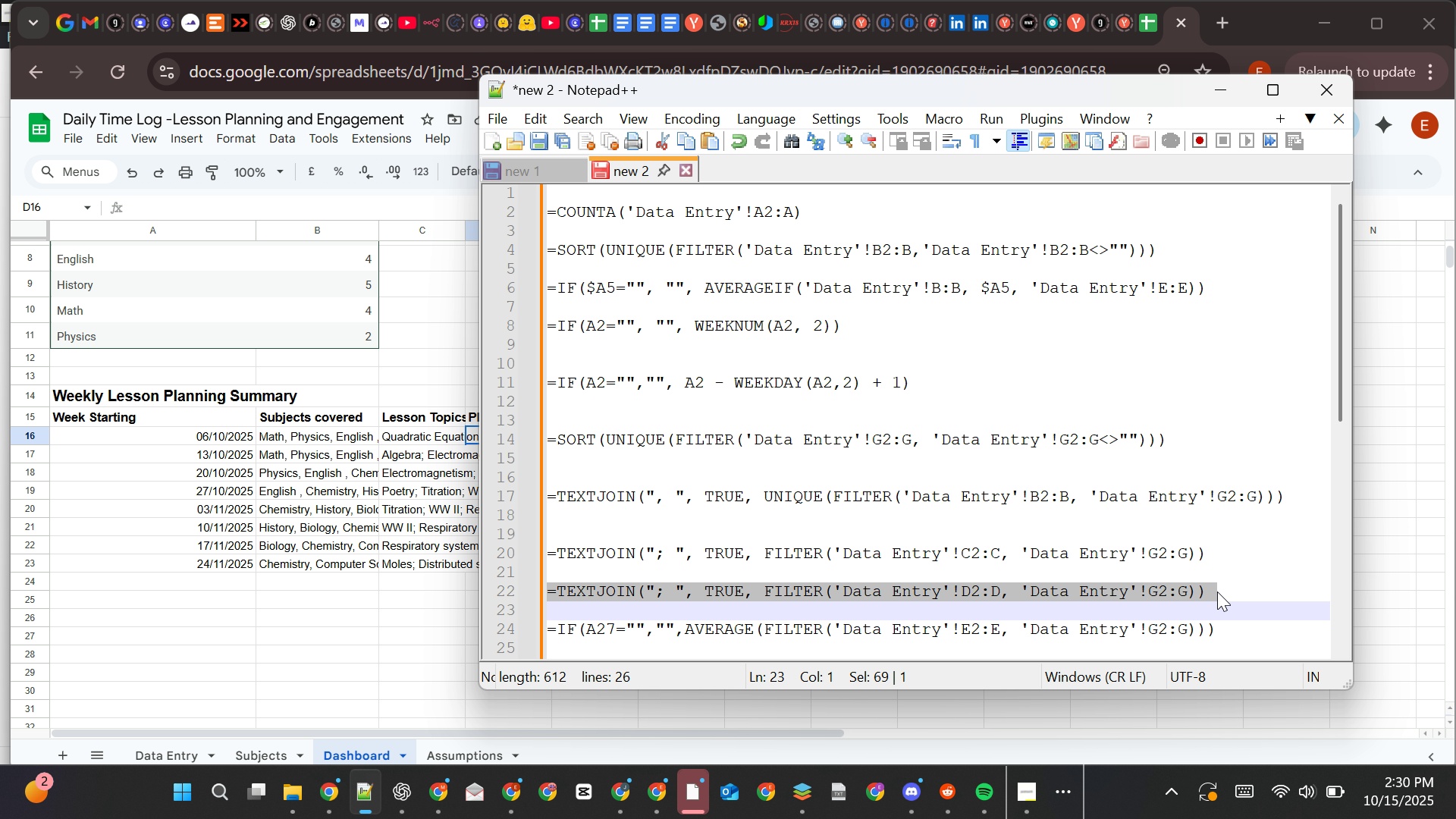 
key(Control+C)
 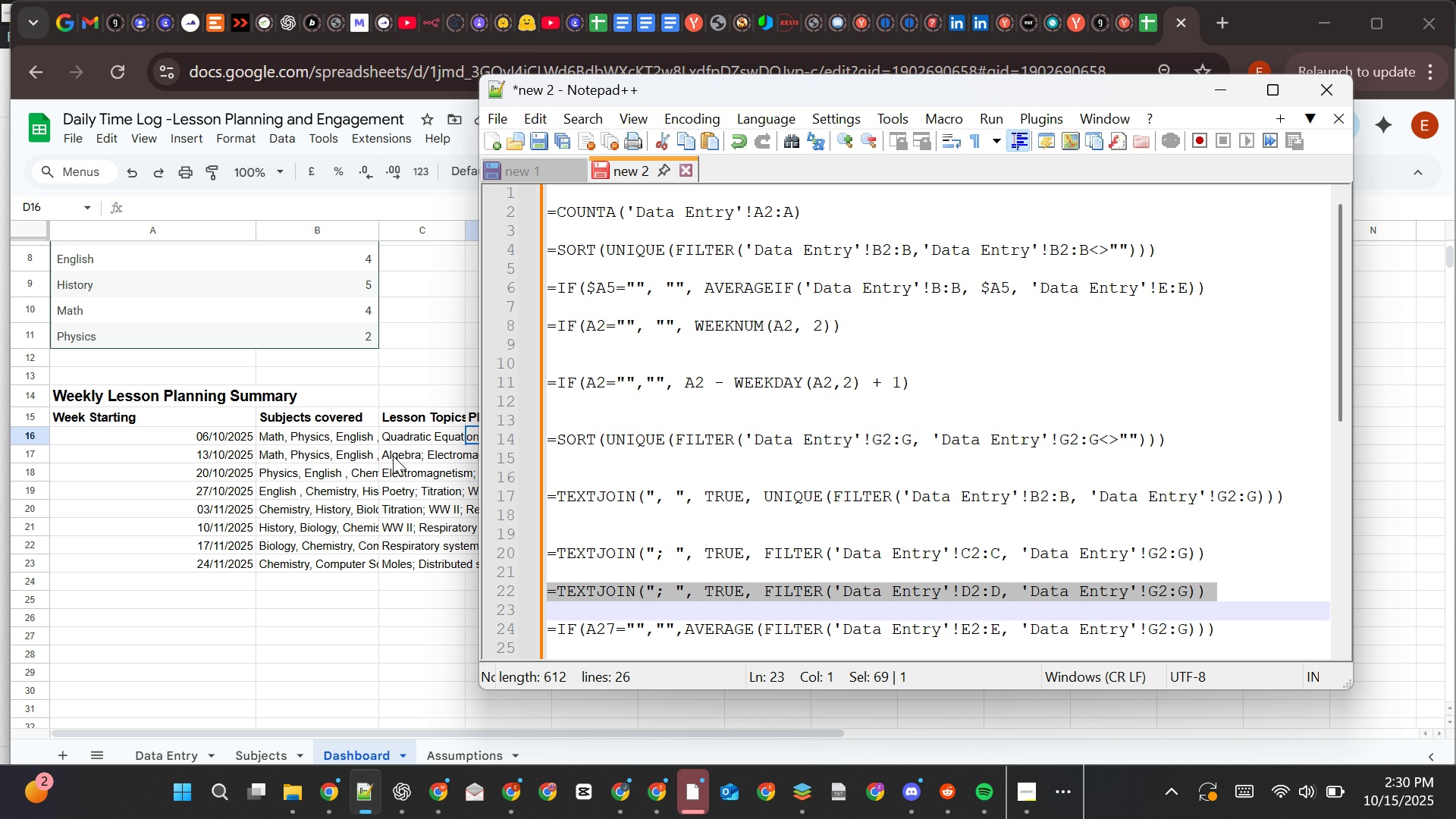 
left_click([397, 456])
 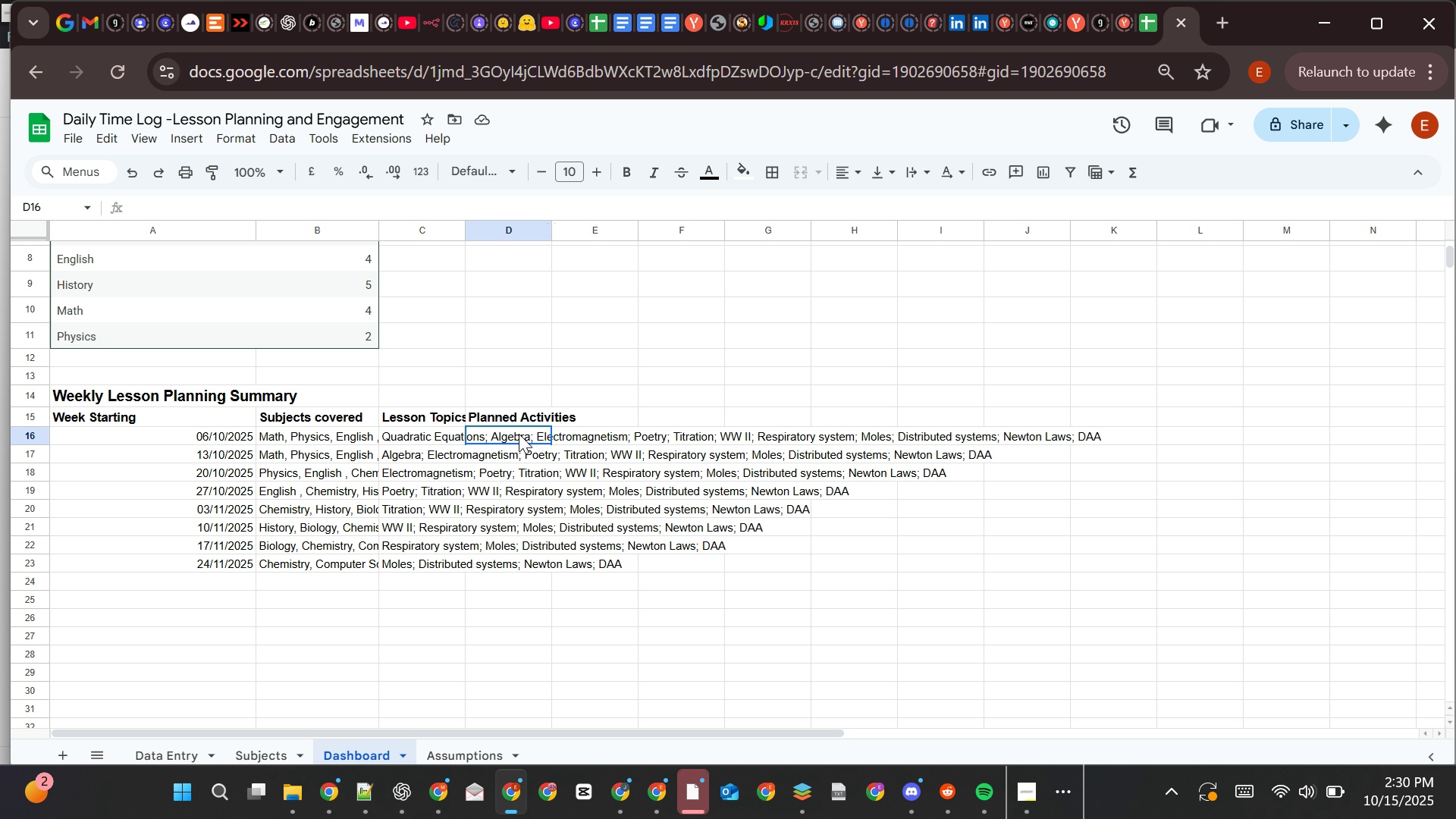 
left_click([519, 434])
 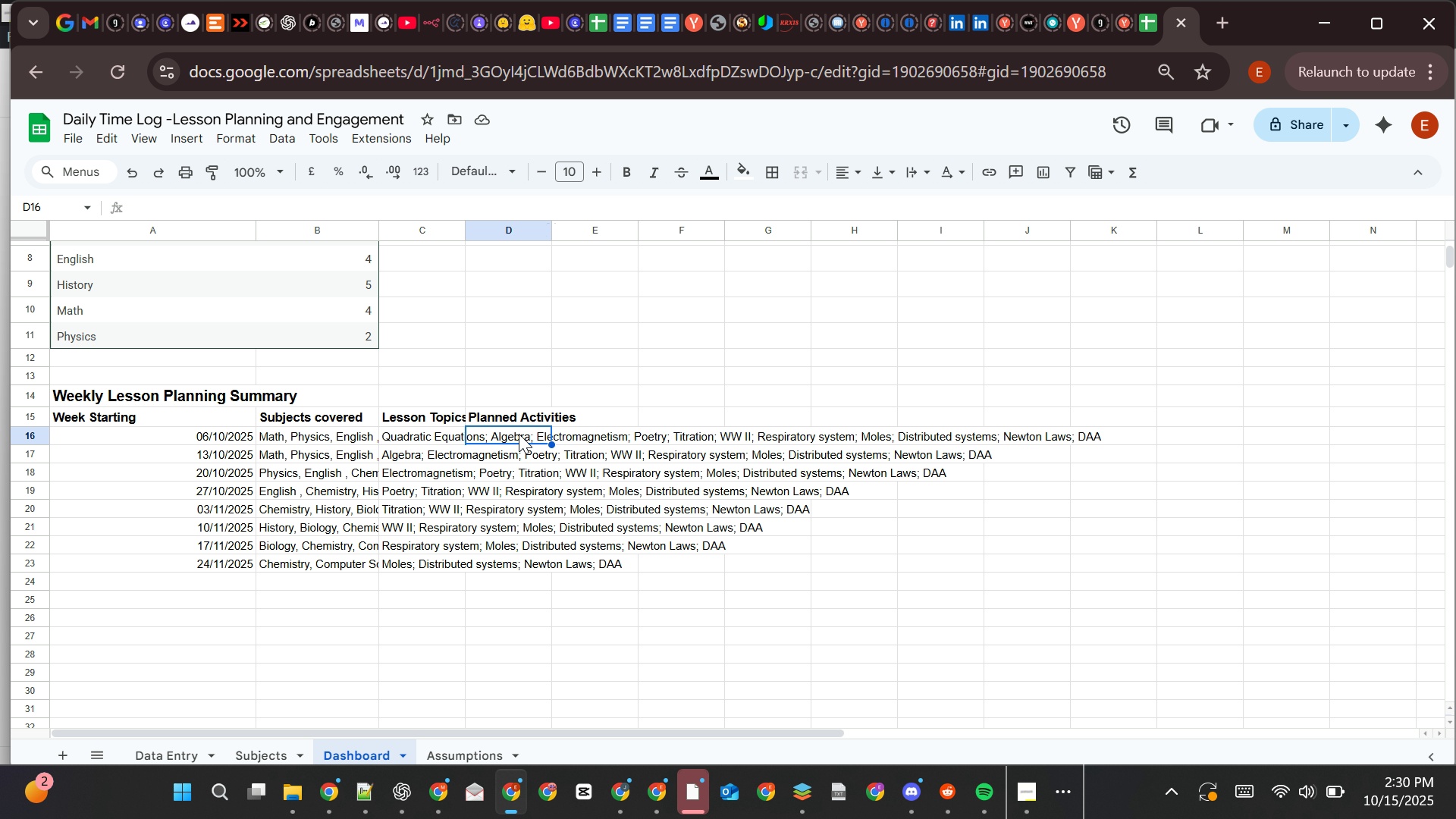 
key(Control+V)
 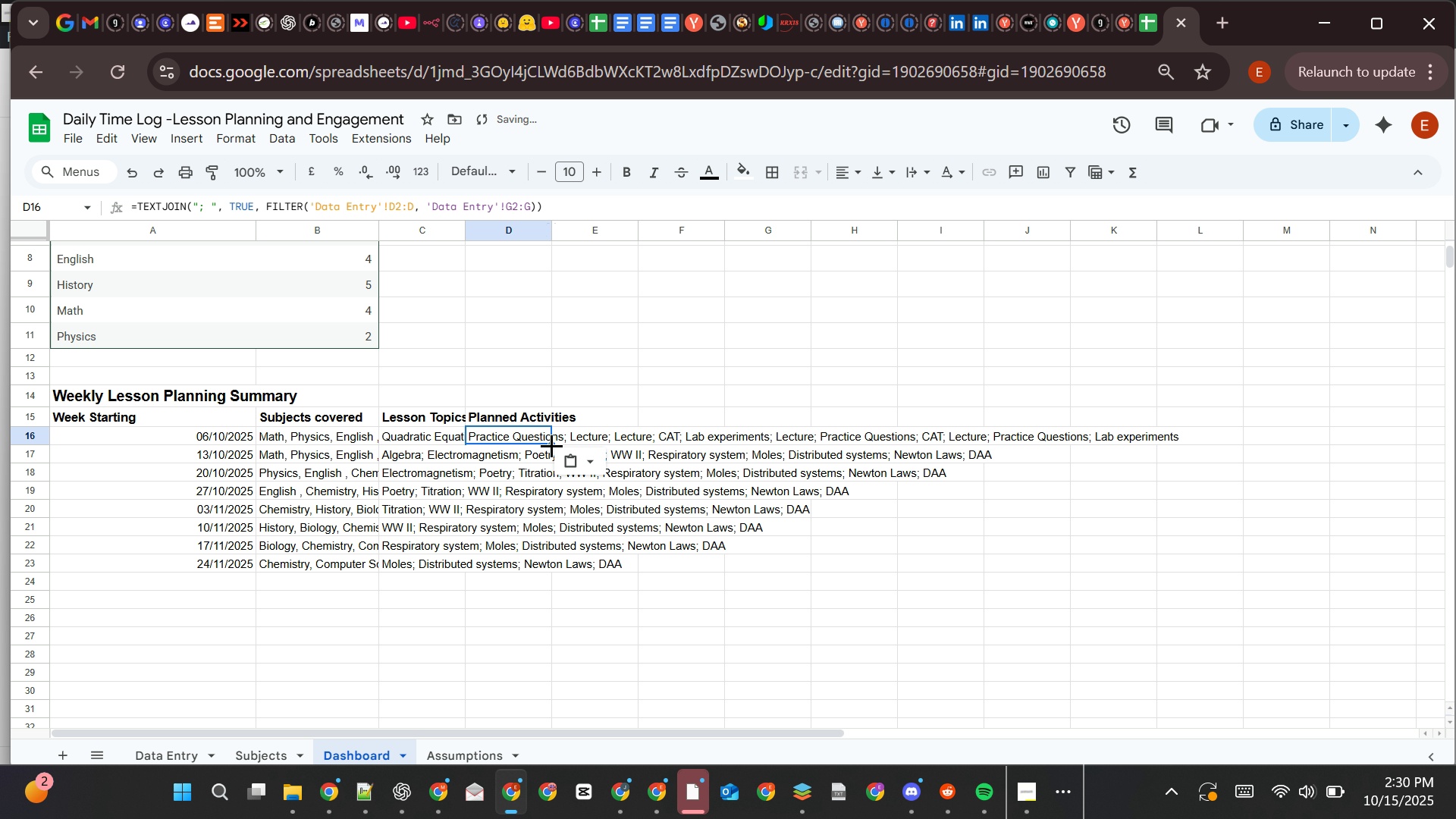 
double_click([551, 445])
 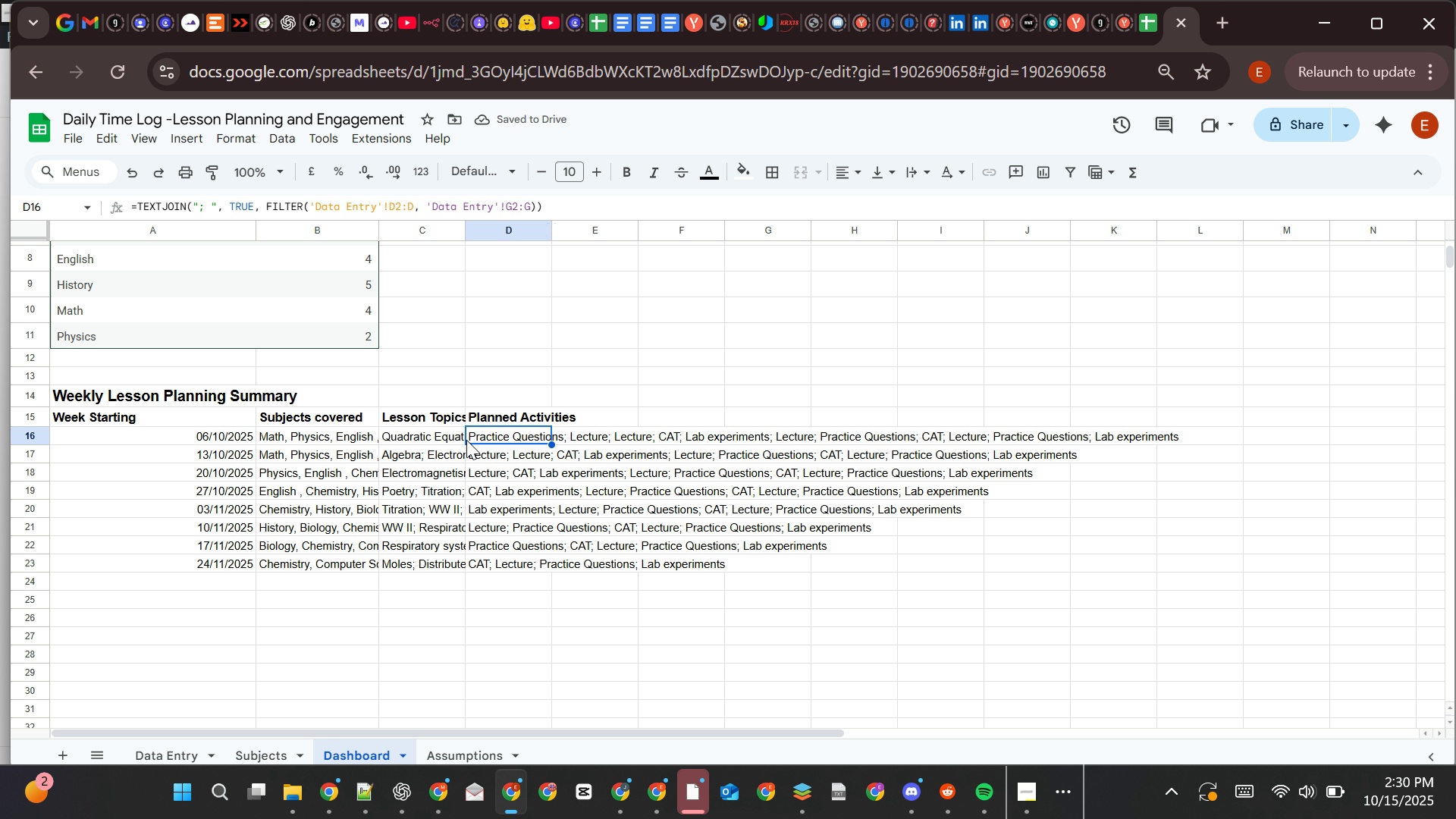 
wait(9.57)
 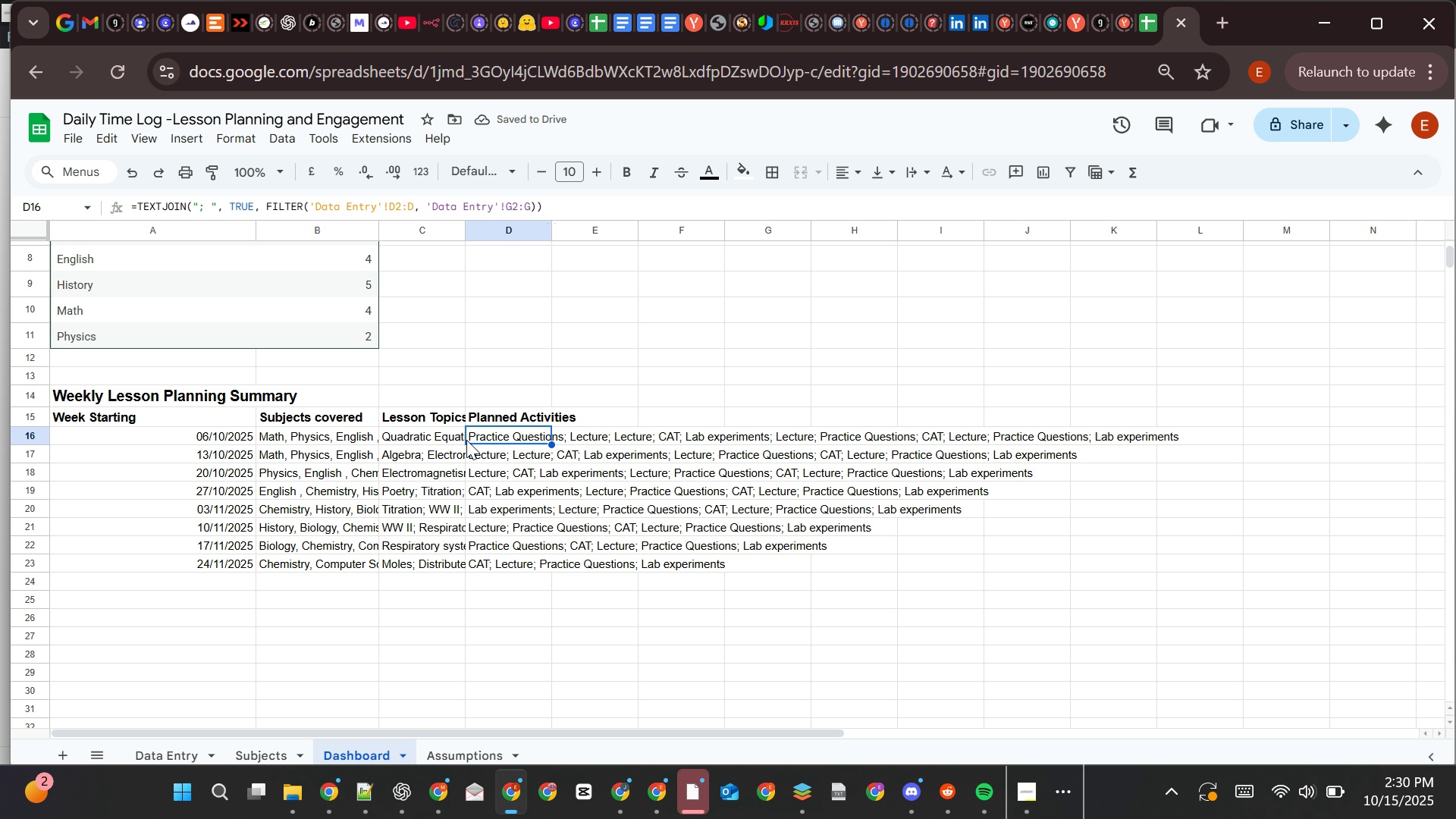 
left_click([110, 411])
 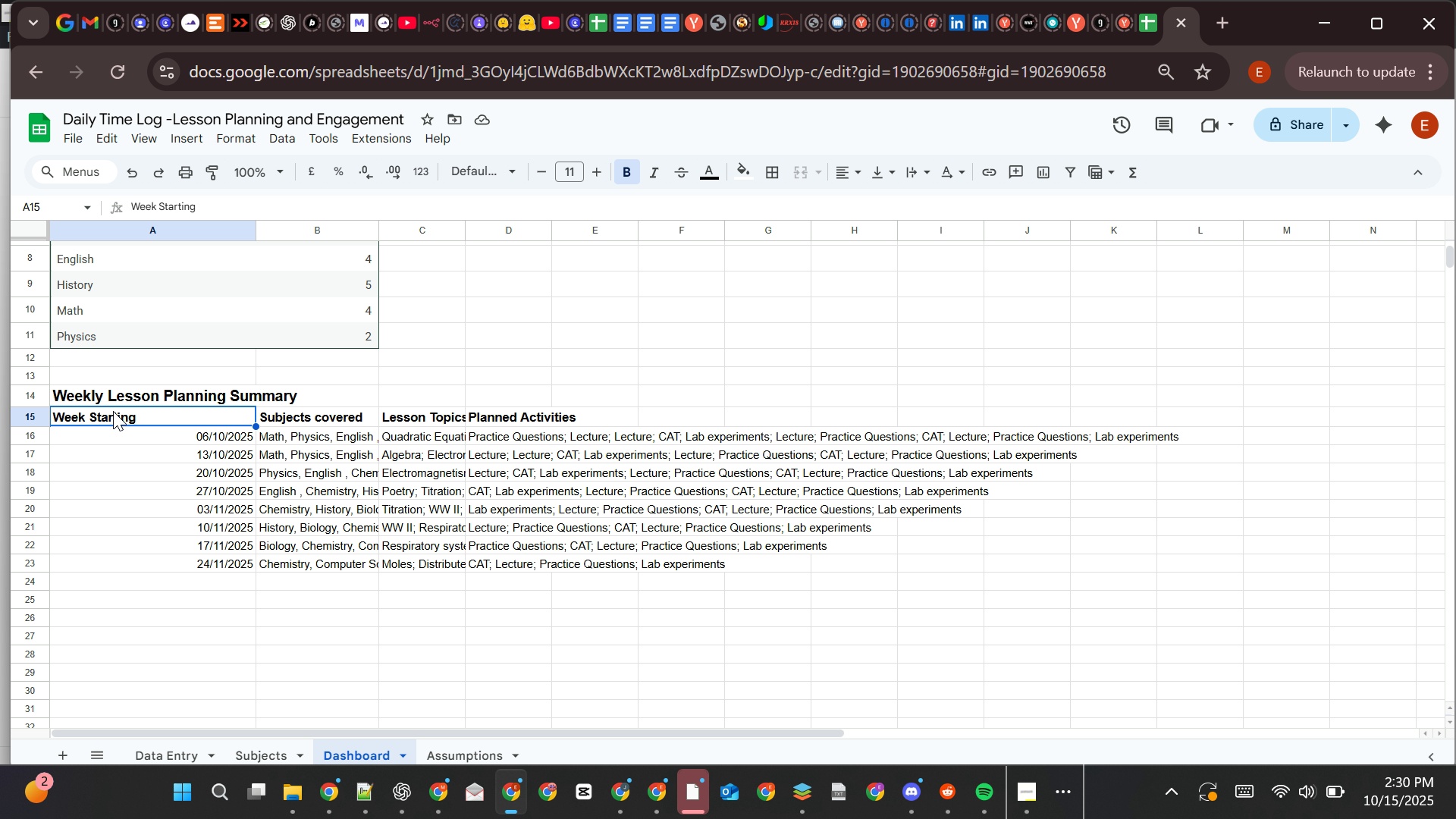 
left_click_drag(start_coordinate=[110, 411], to_coordinate=[547, 560])
 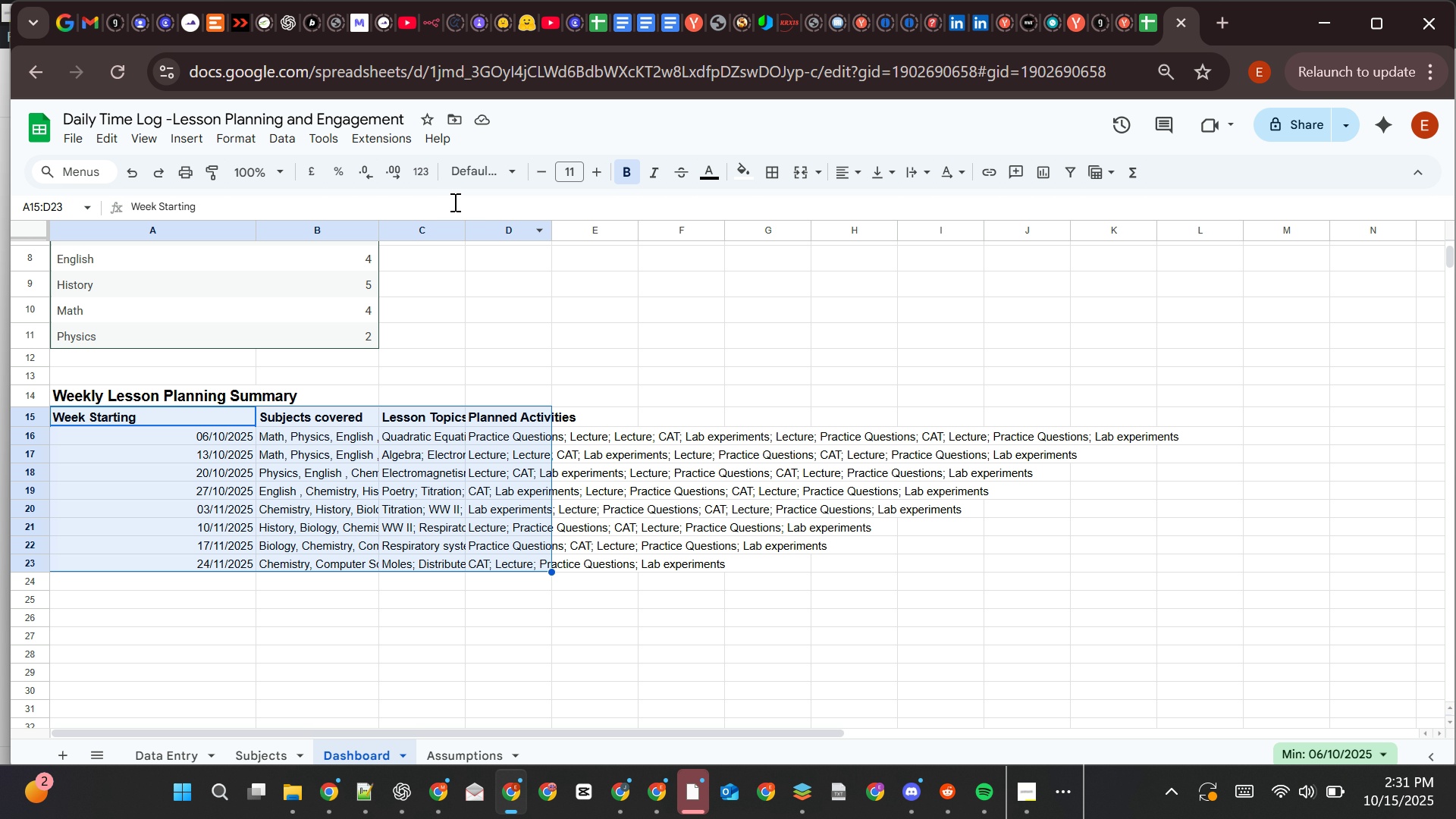 
wait(5.96)
 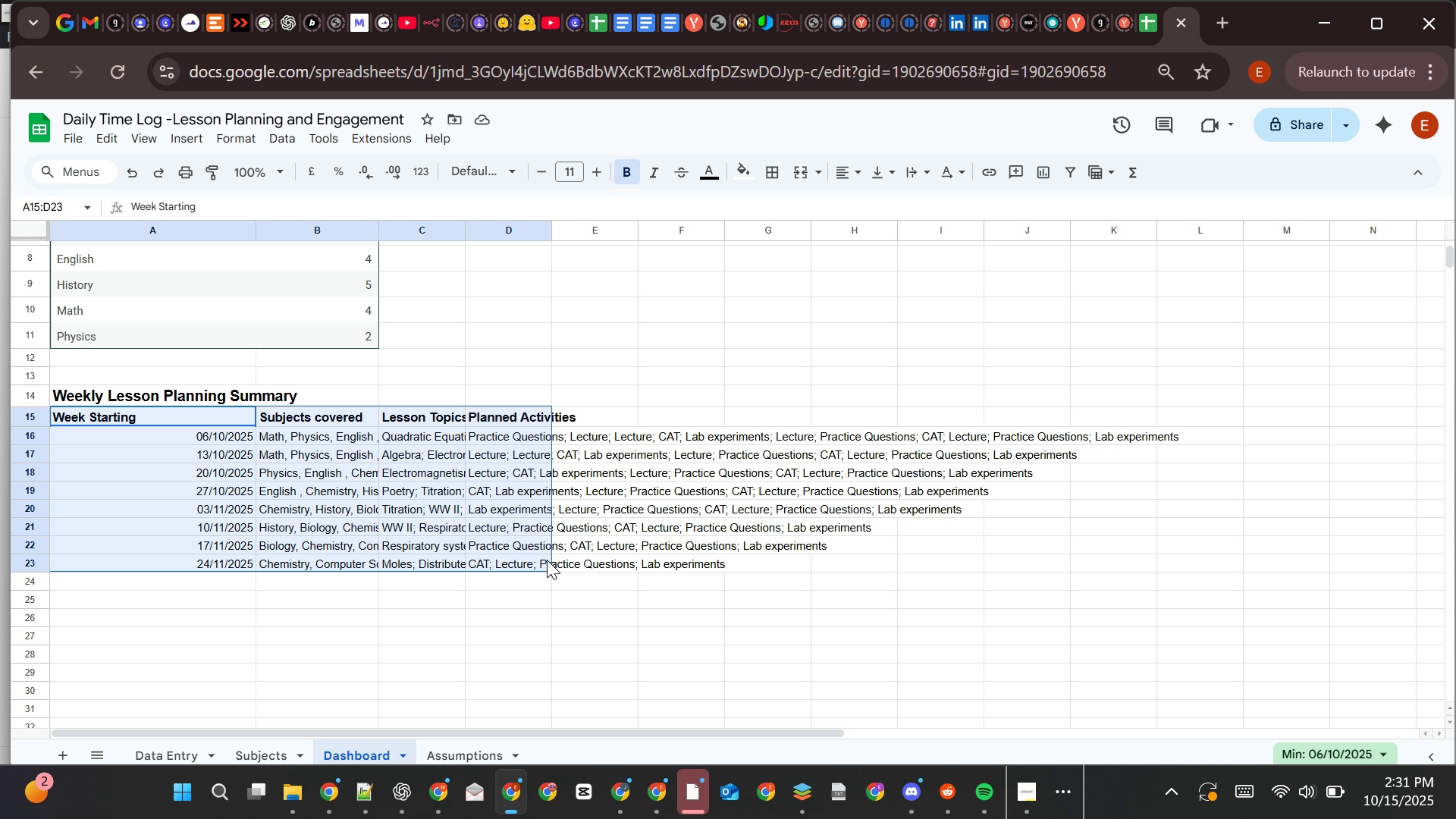 
left_click([247, 138])
 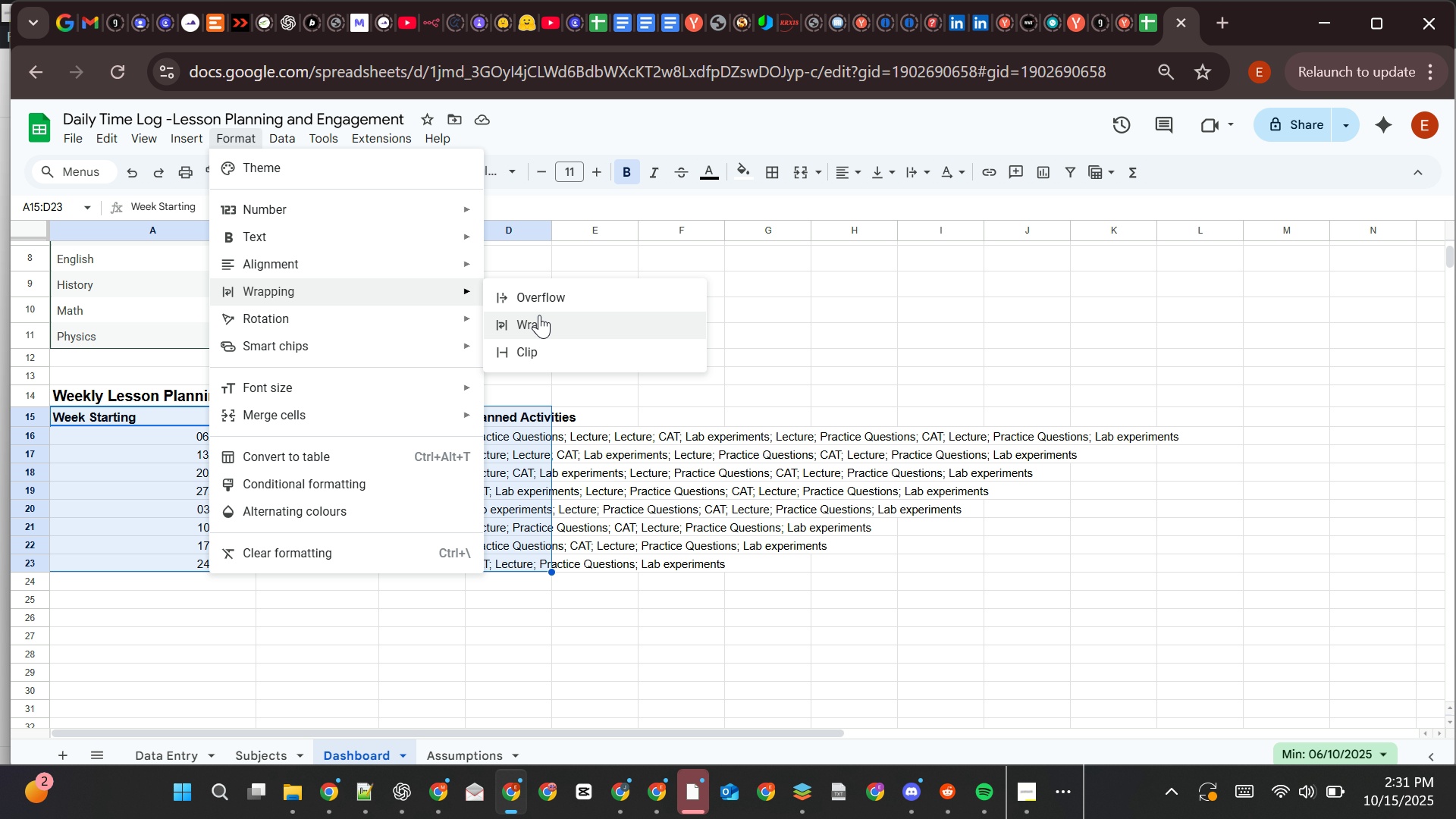 
left_click([541, 322])
 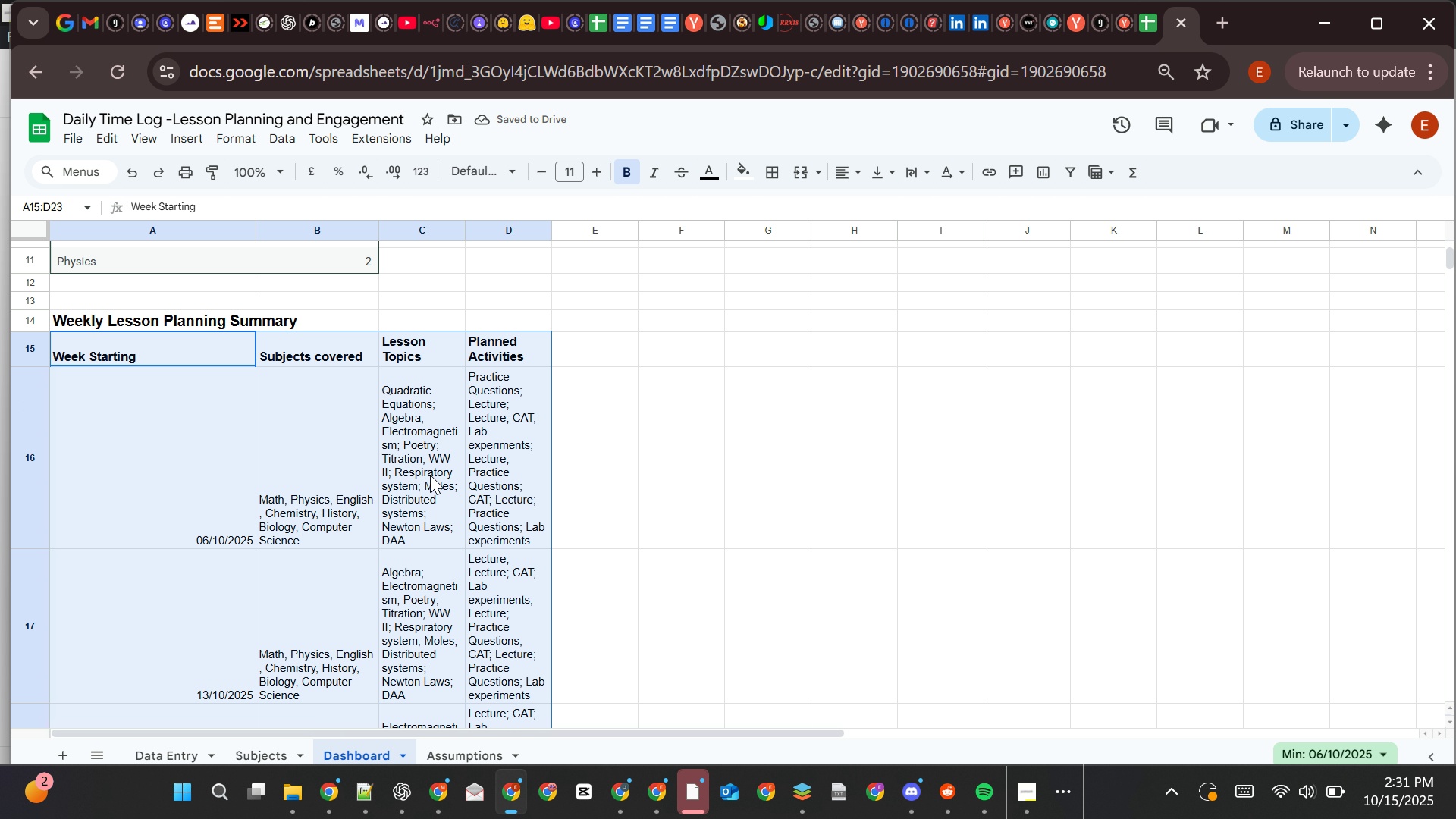 
wait(7.43)
 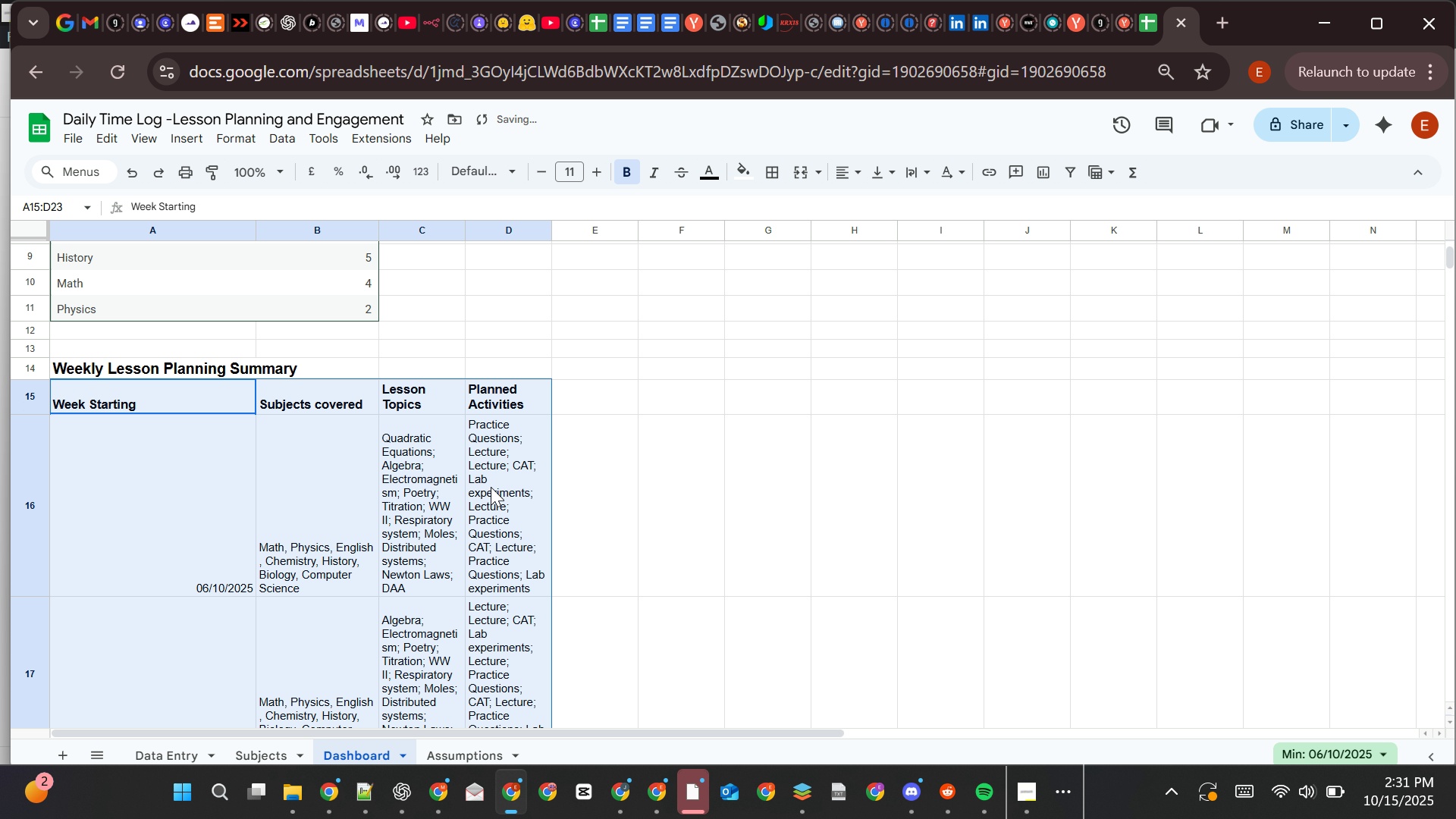 
right_click([342, 469])
 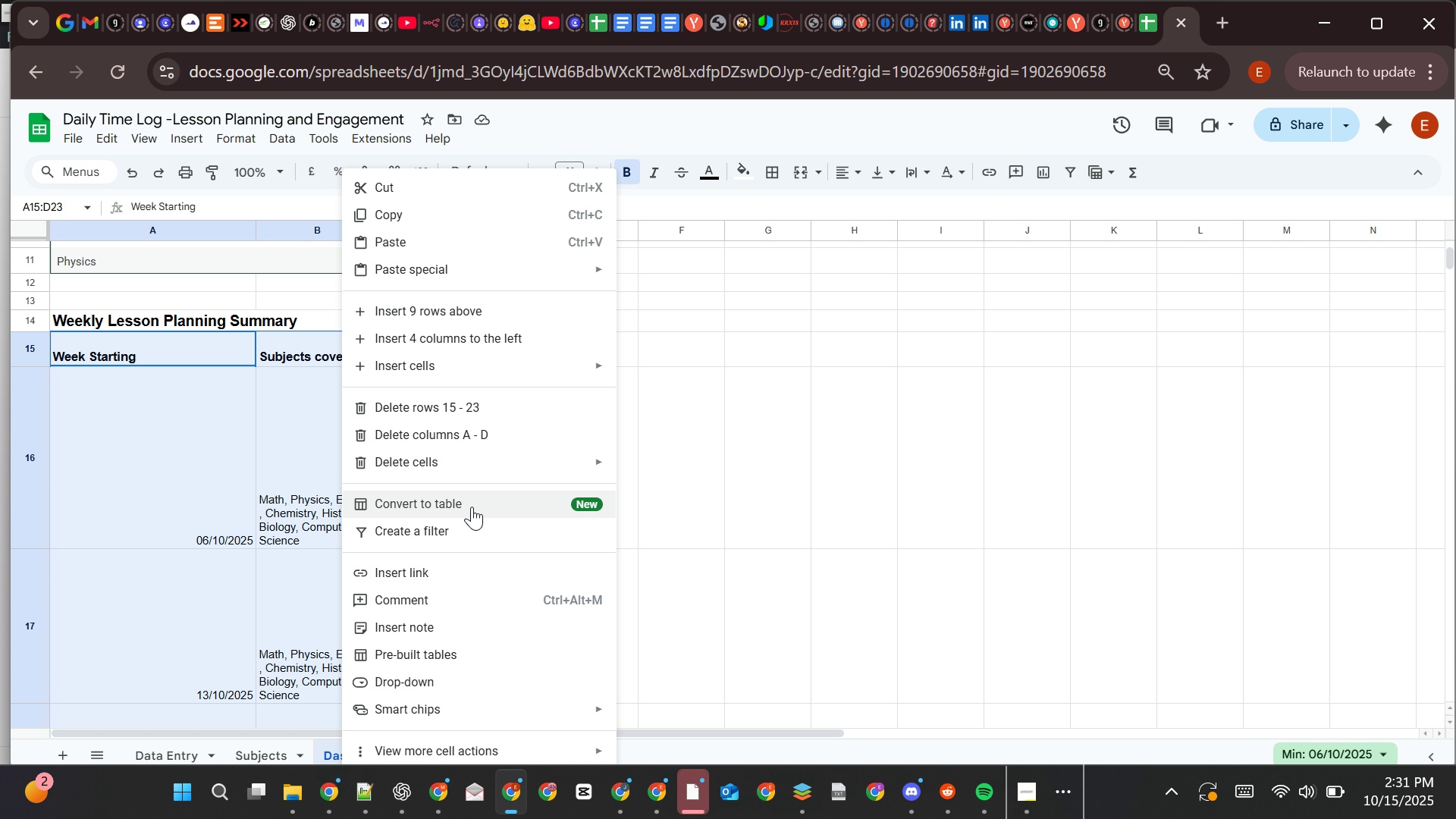 
left_click([472, 507])
 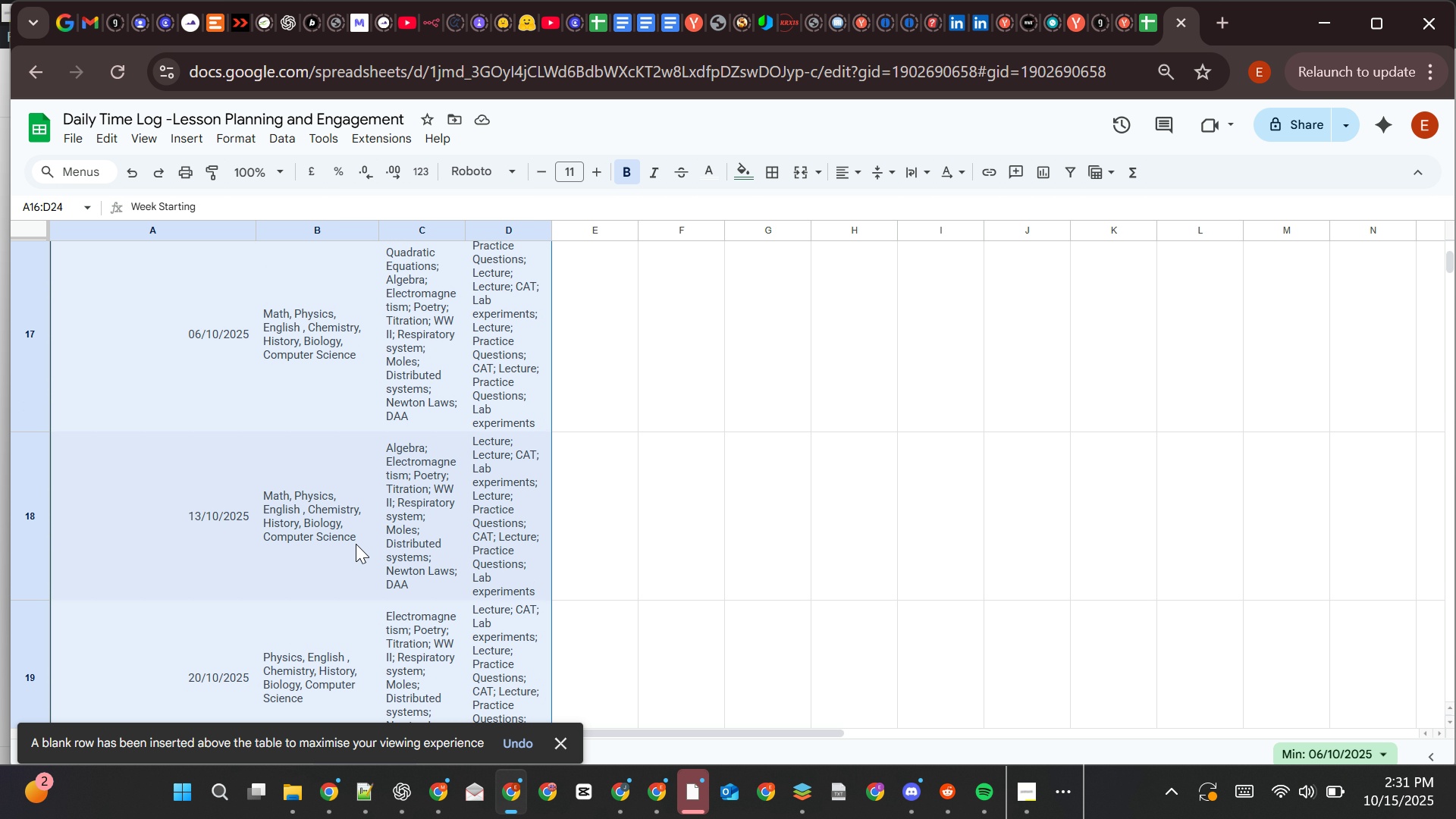 
wait(14.63)
 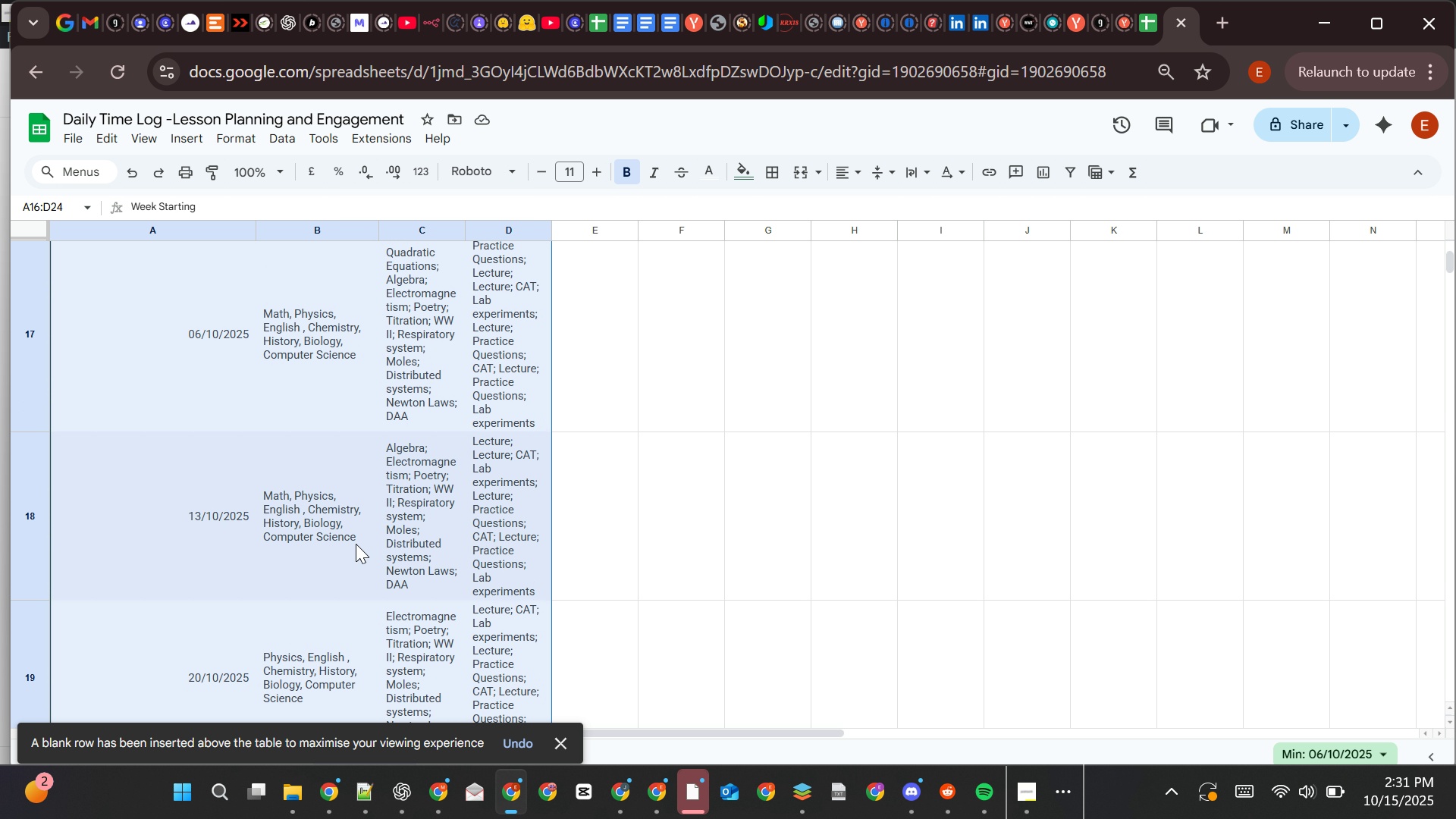 
left_click_drag(start_coordinate=[551, 228], to_coordinate=[592, 234])
 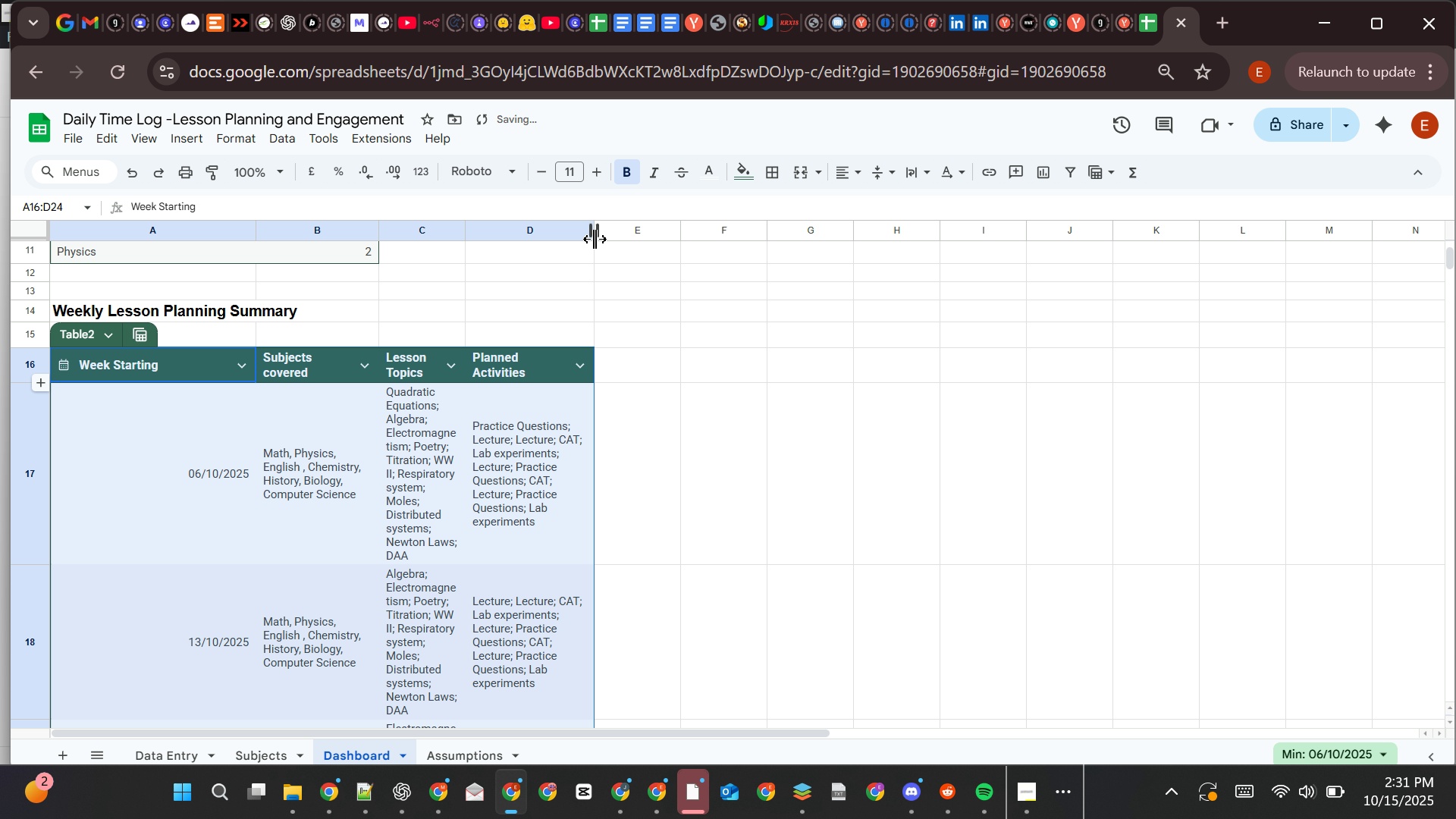 
mouse_move([534, 530])
 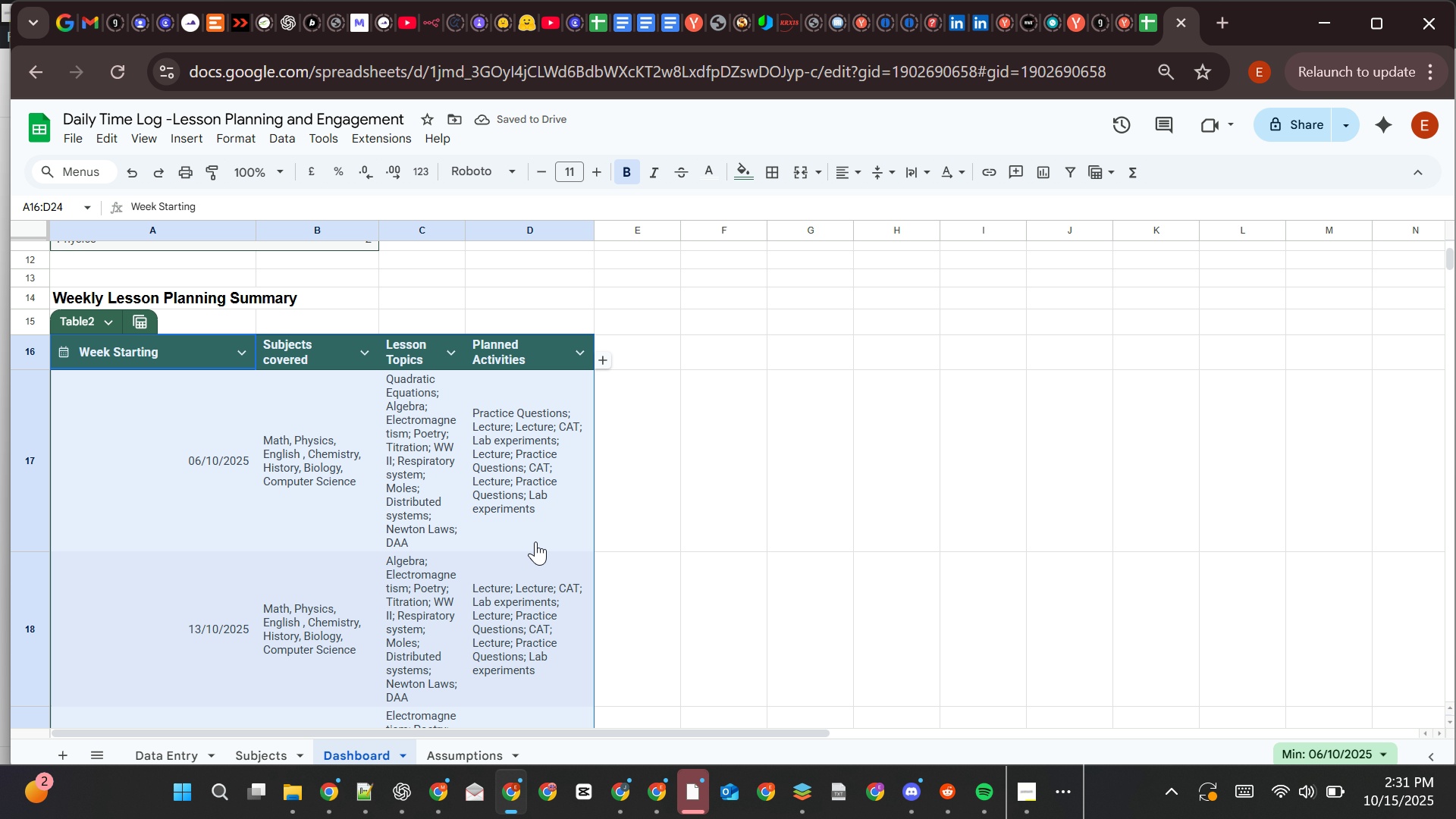 
right_click([535, 541])
 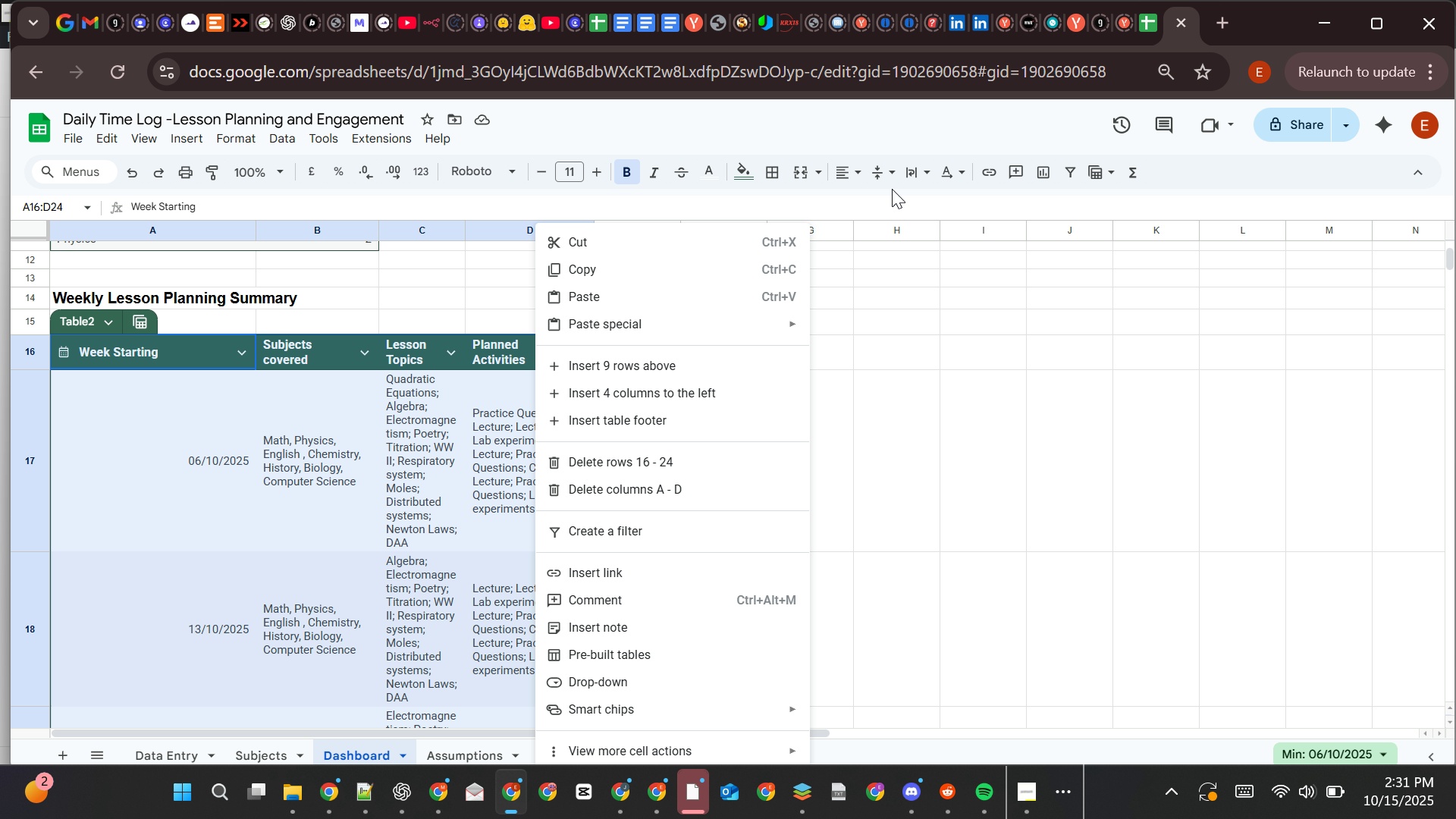 
wait(13.83)
 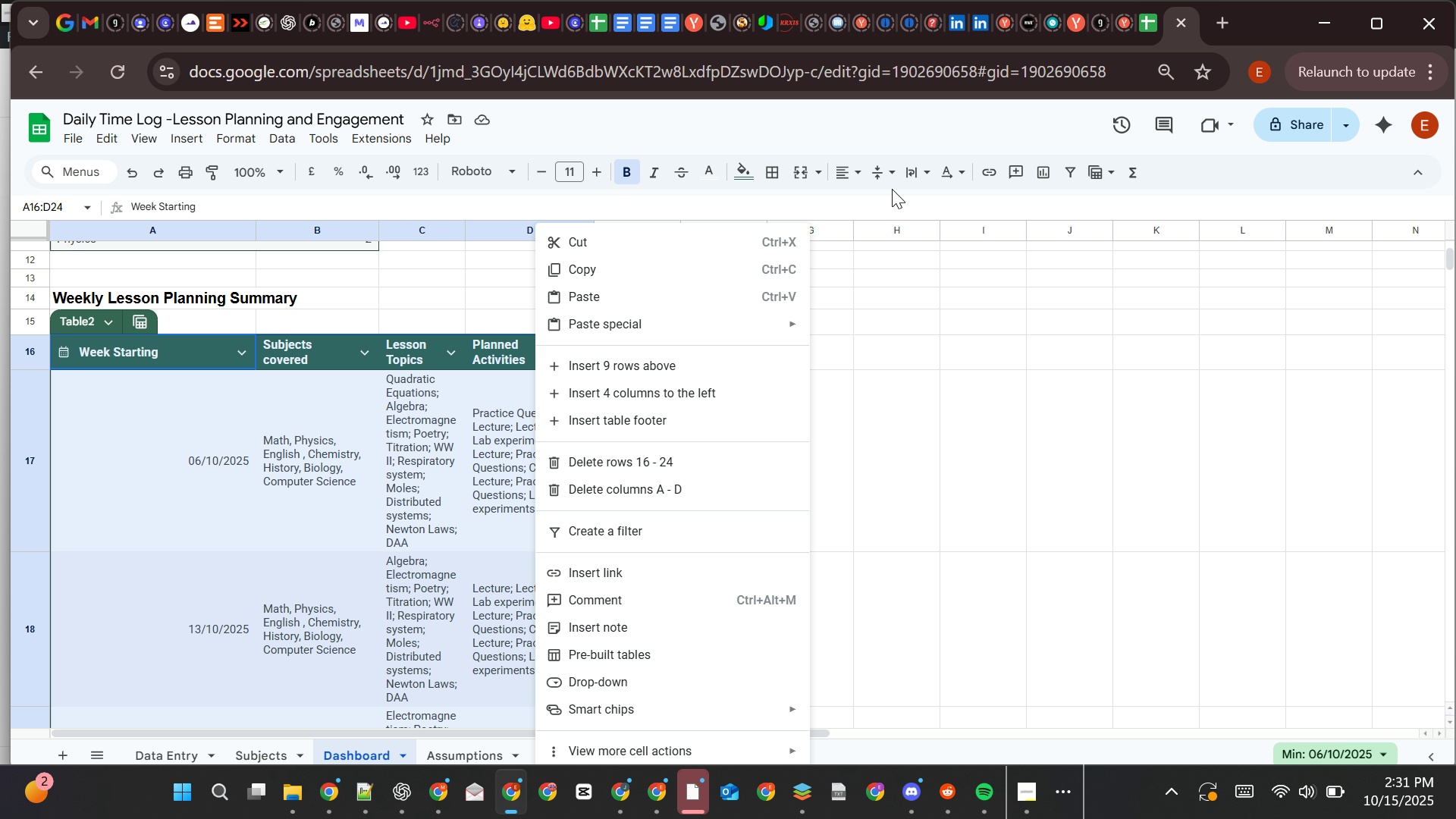 
left_click([149, 146])
 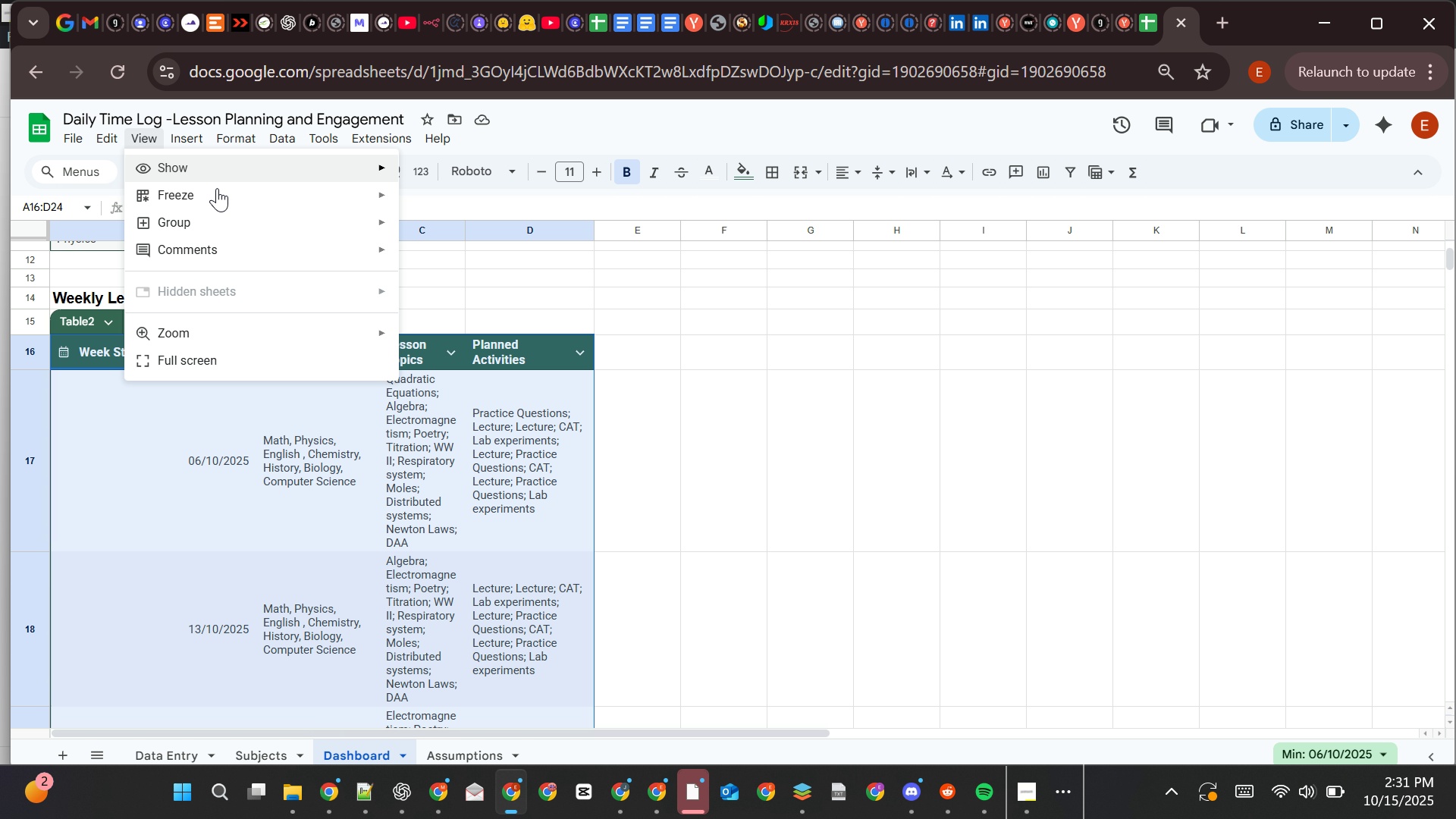 
mouse_move([249, 216])
 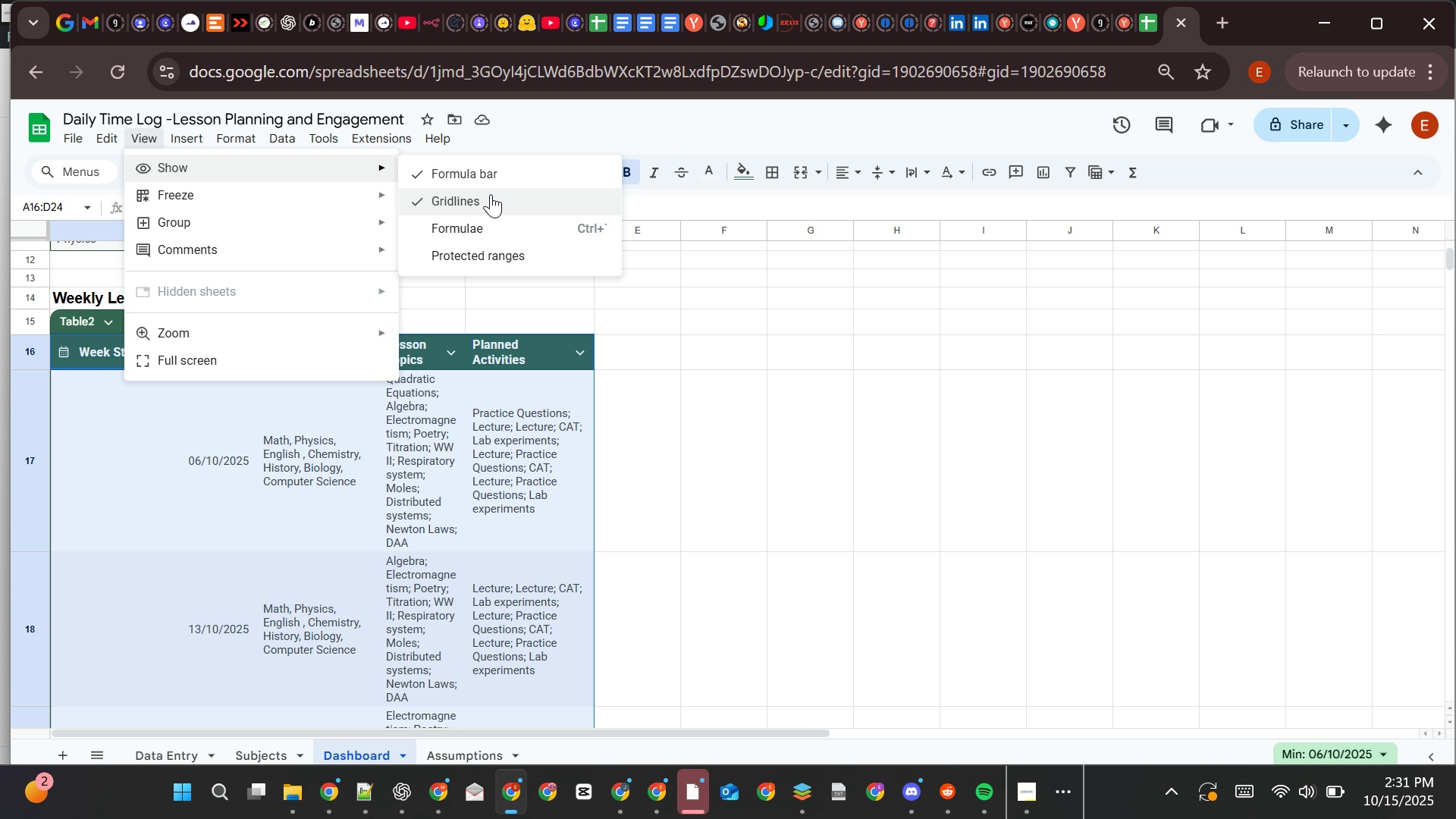 
wait(5.59)
 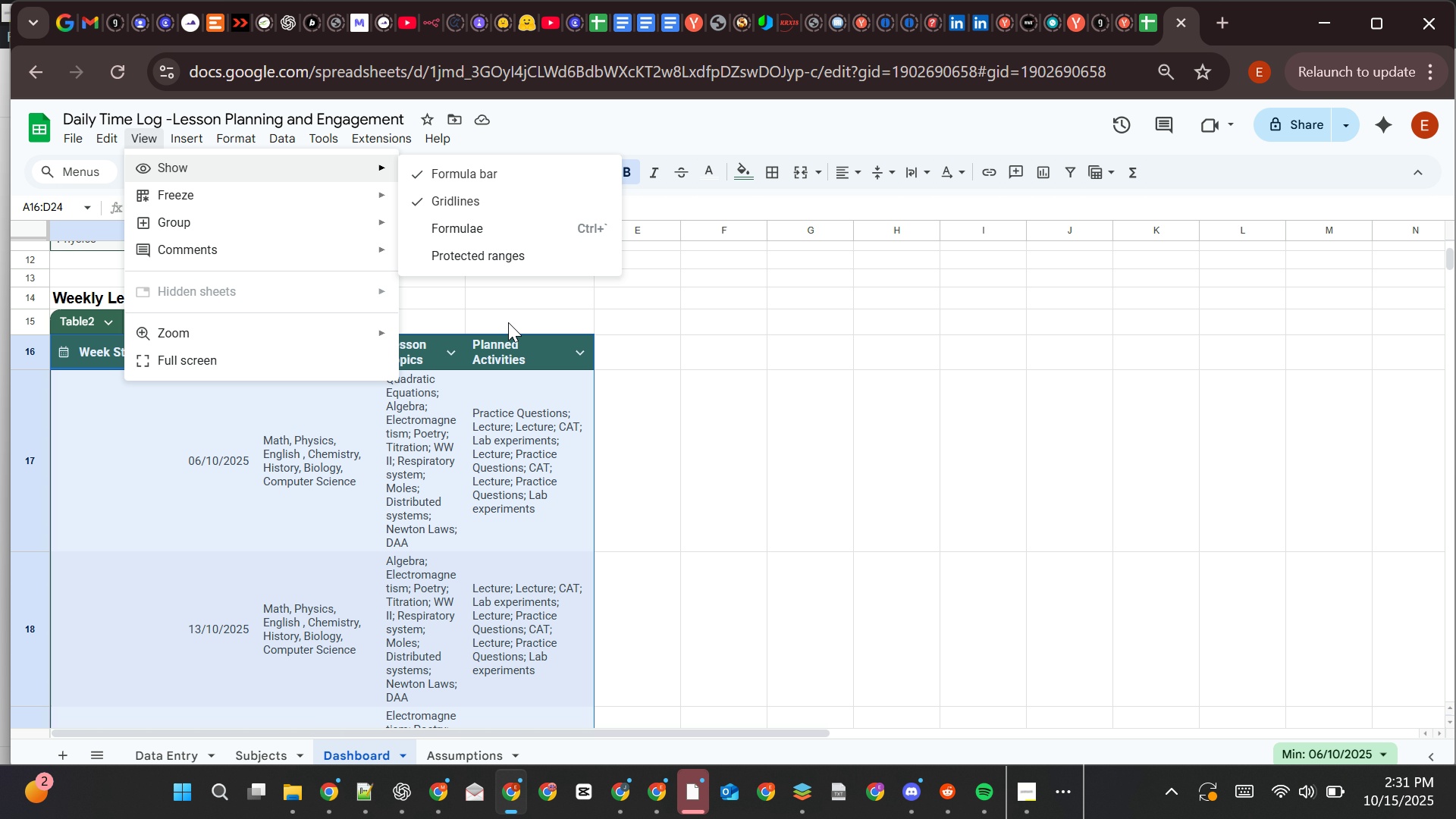 
left_click([491, 194])
 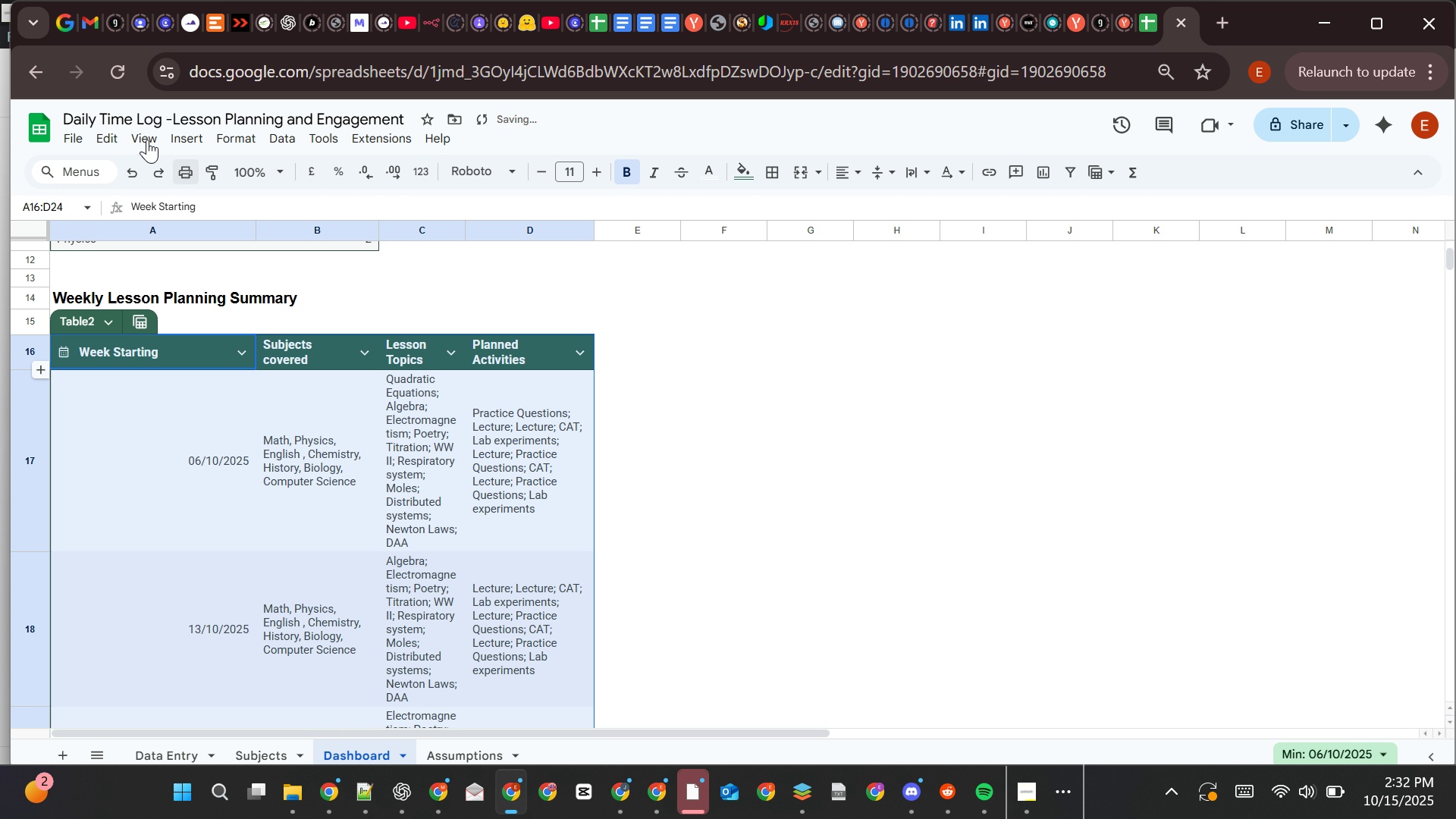 
left_click([148, 139])
 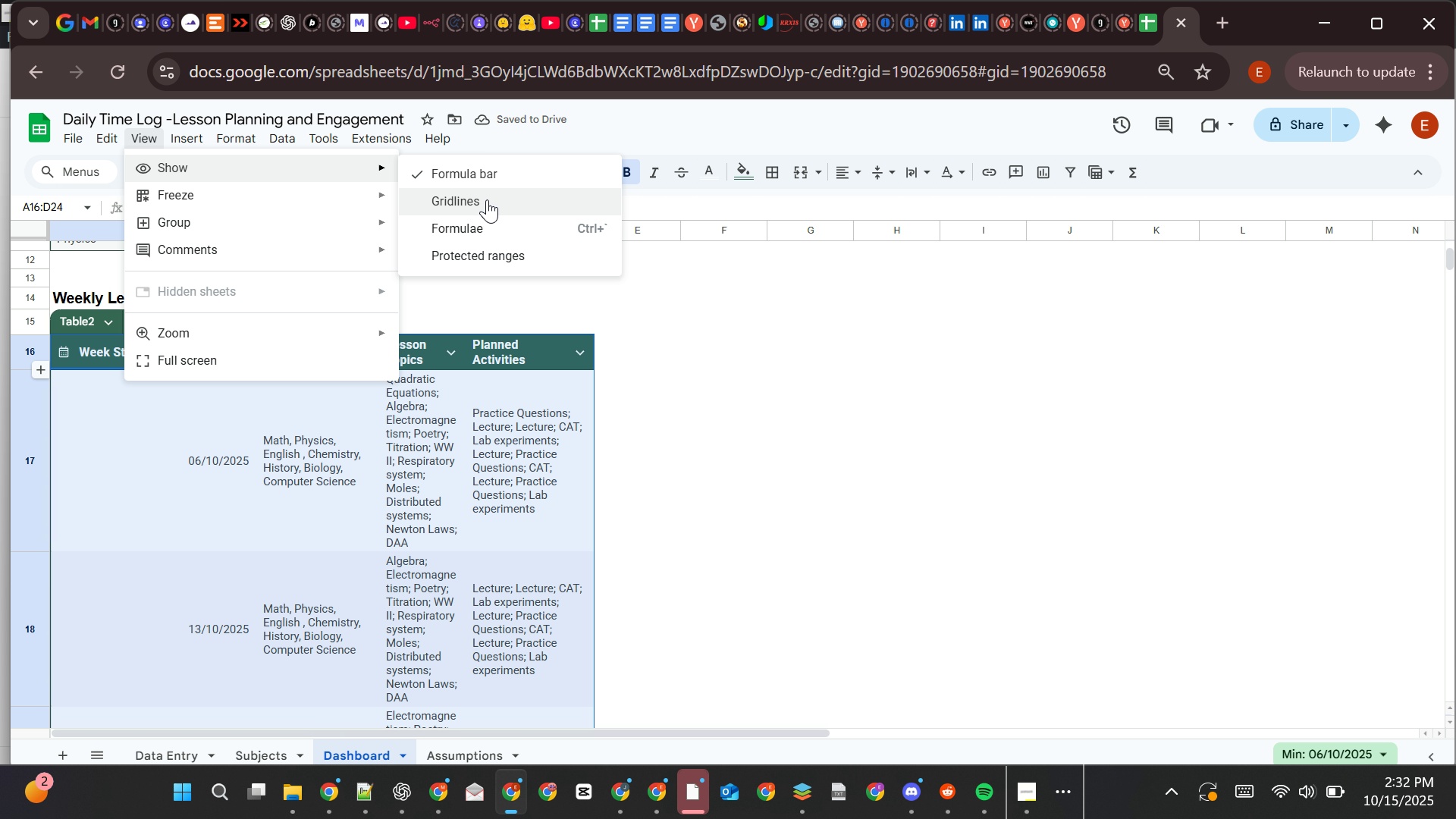 
left_click([487, 199])
 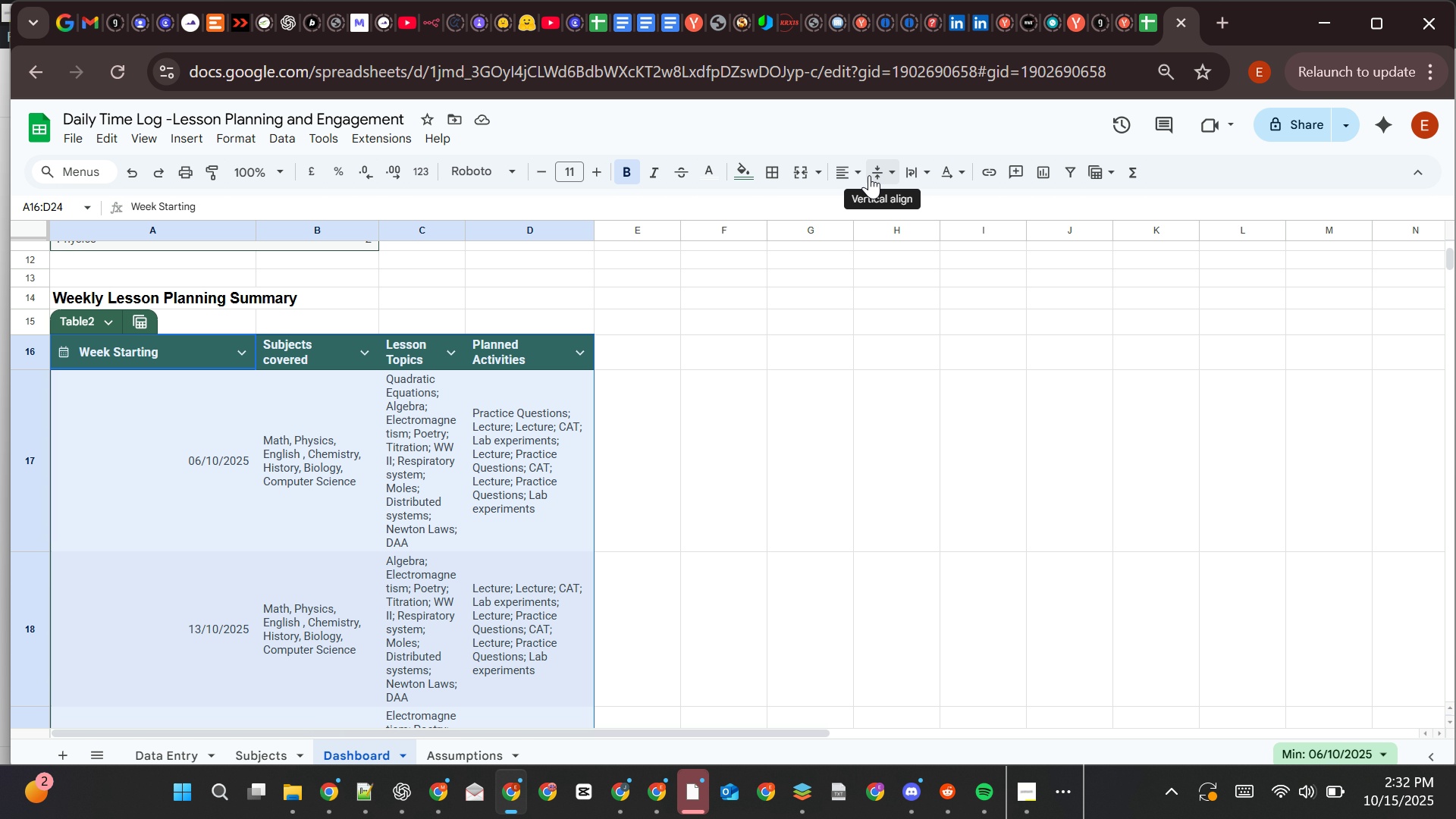 
wait(10.5)
 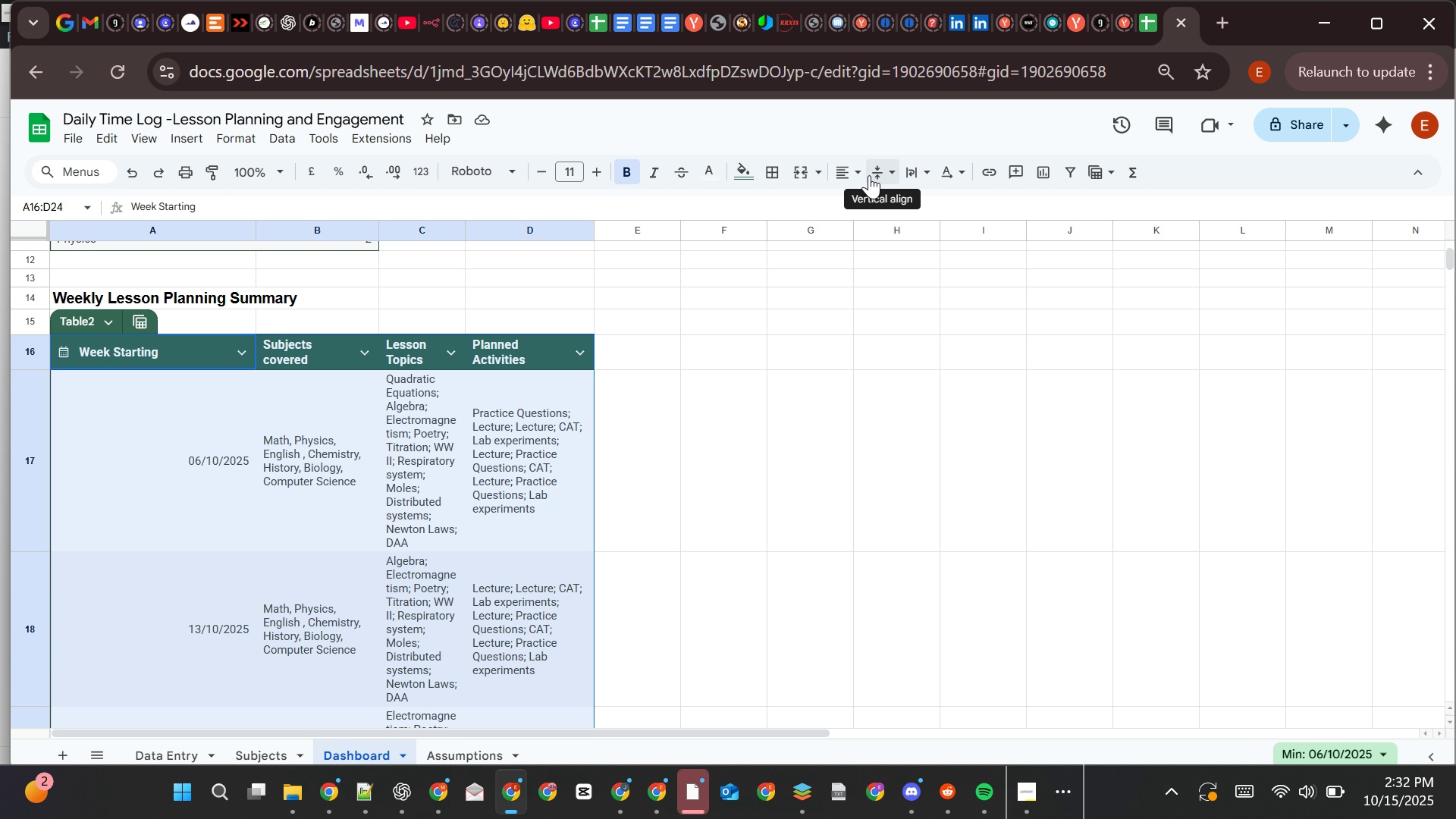 
mouse_move([793, 175])
 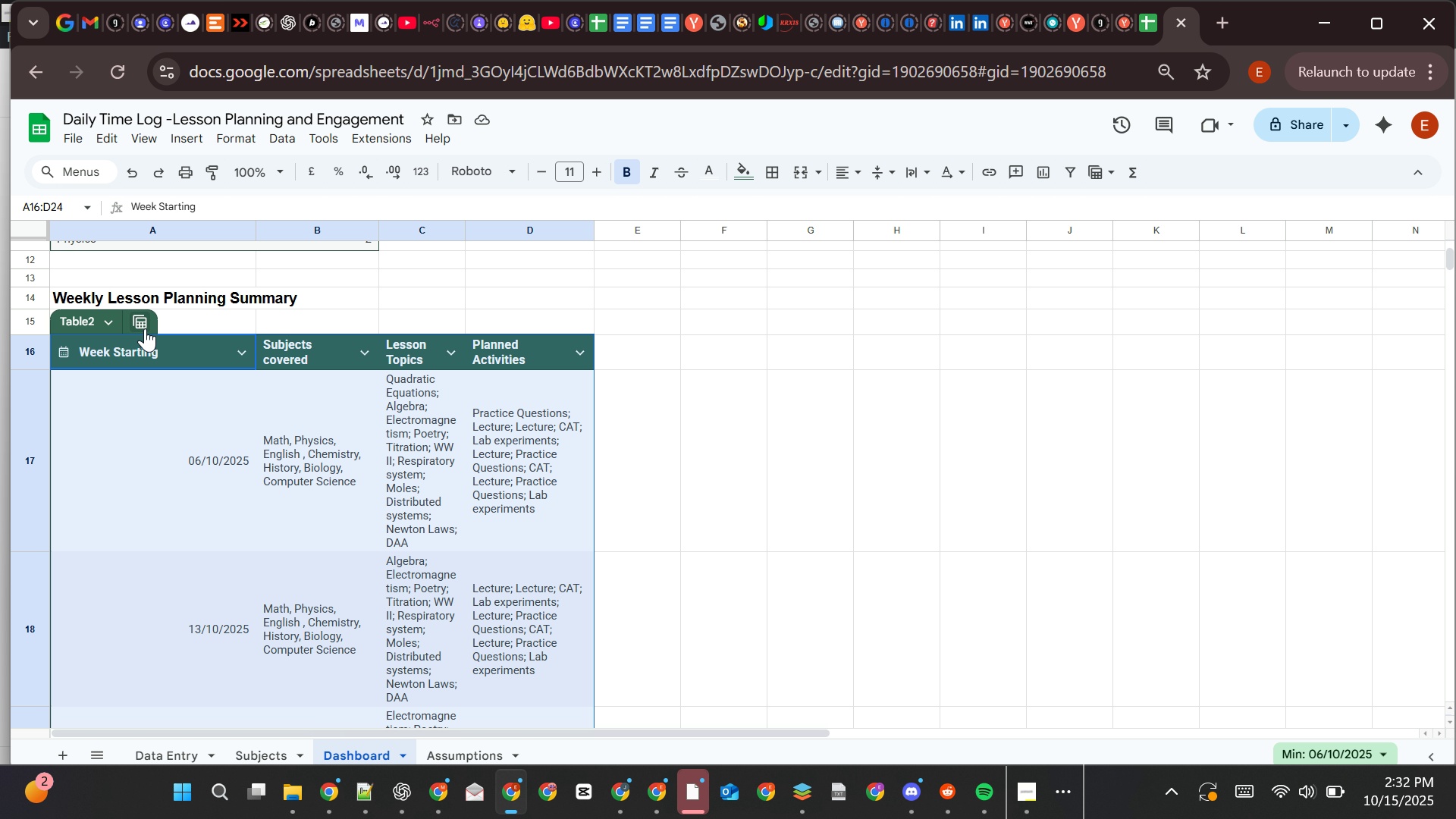 
left_click([146, 323])
 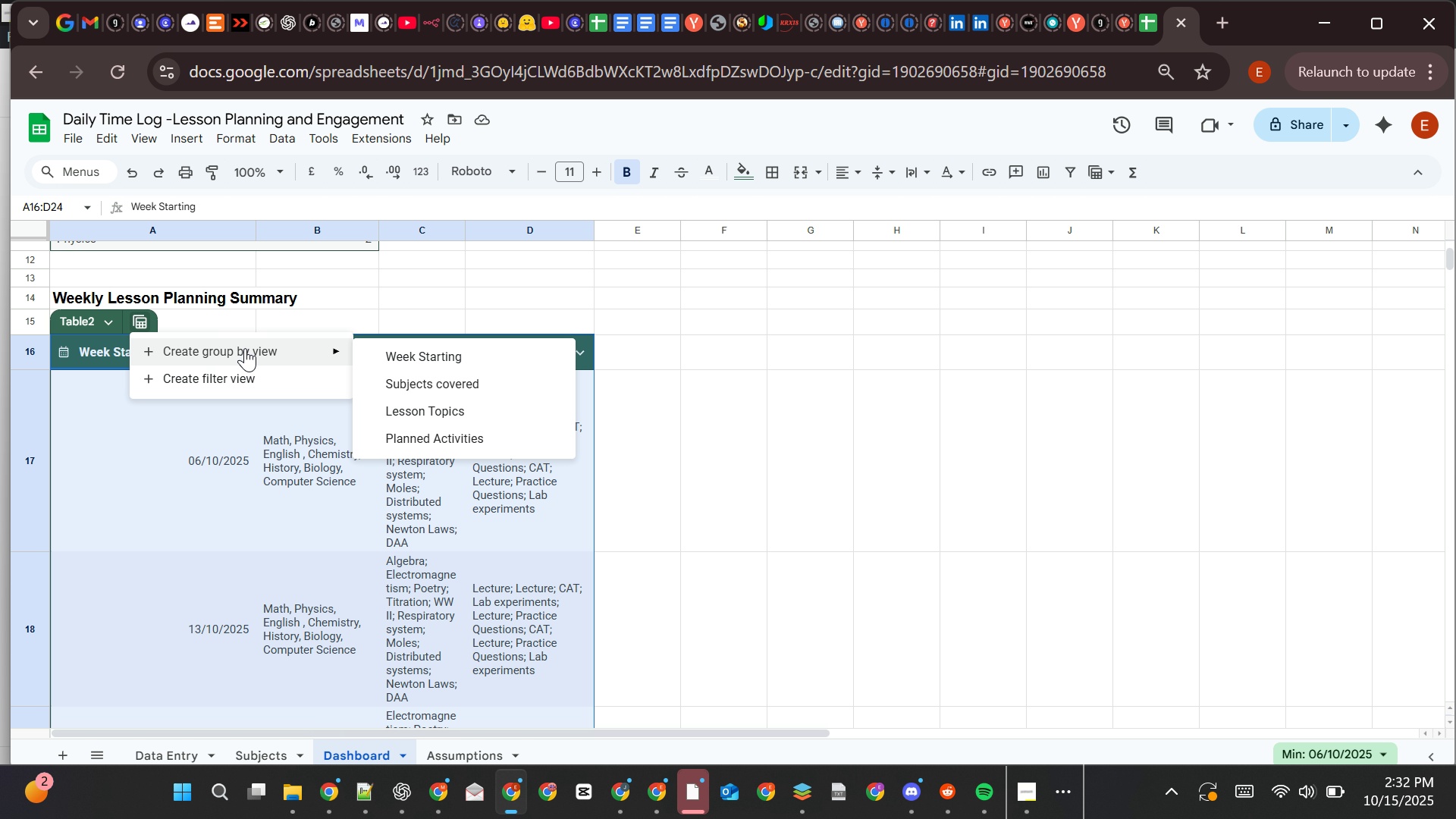 
wait(7.27)
 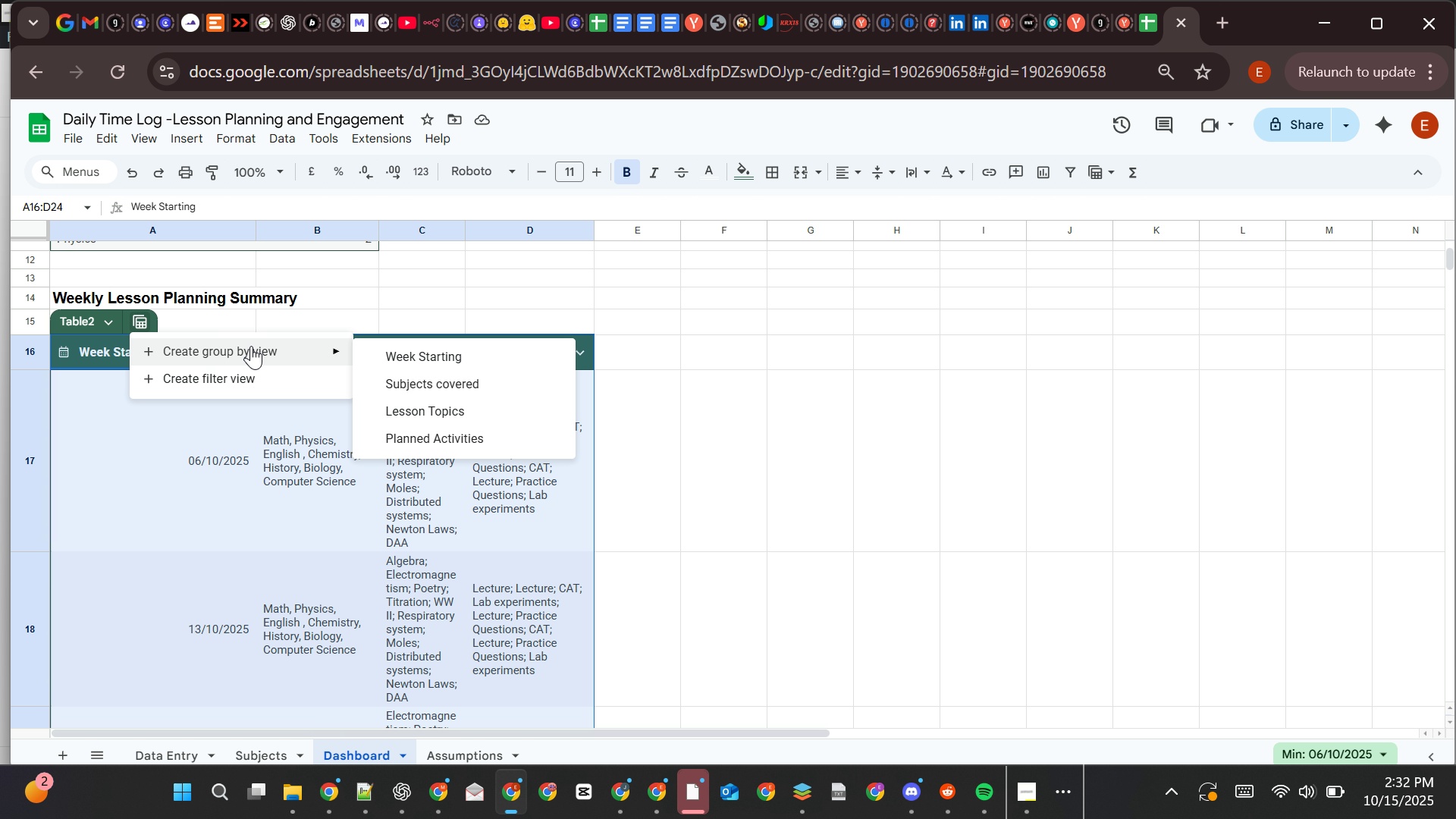 
left_click([176, 488])
 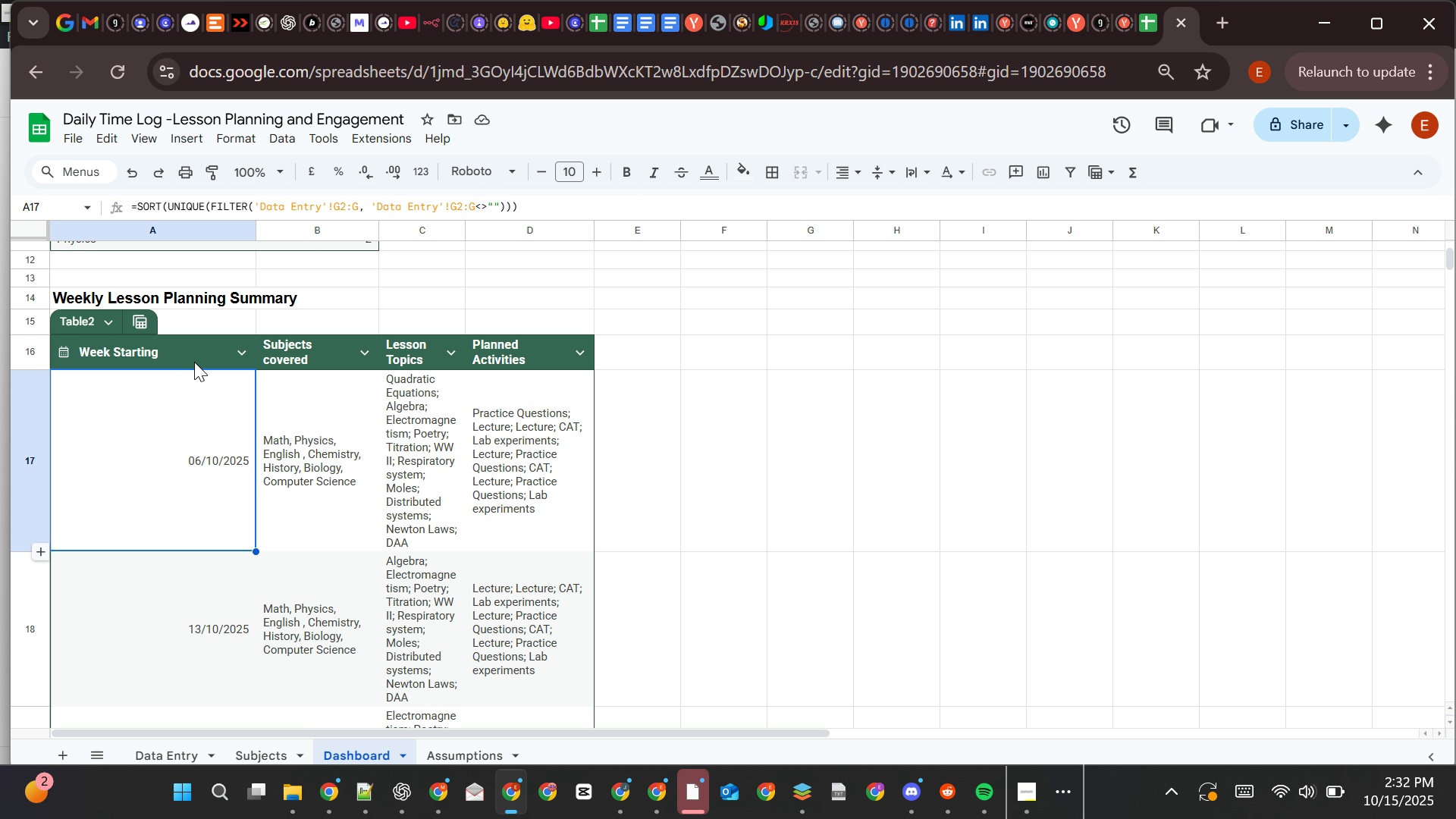 
left_click([194, 358])
 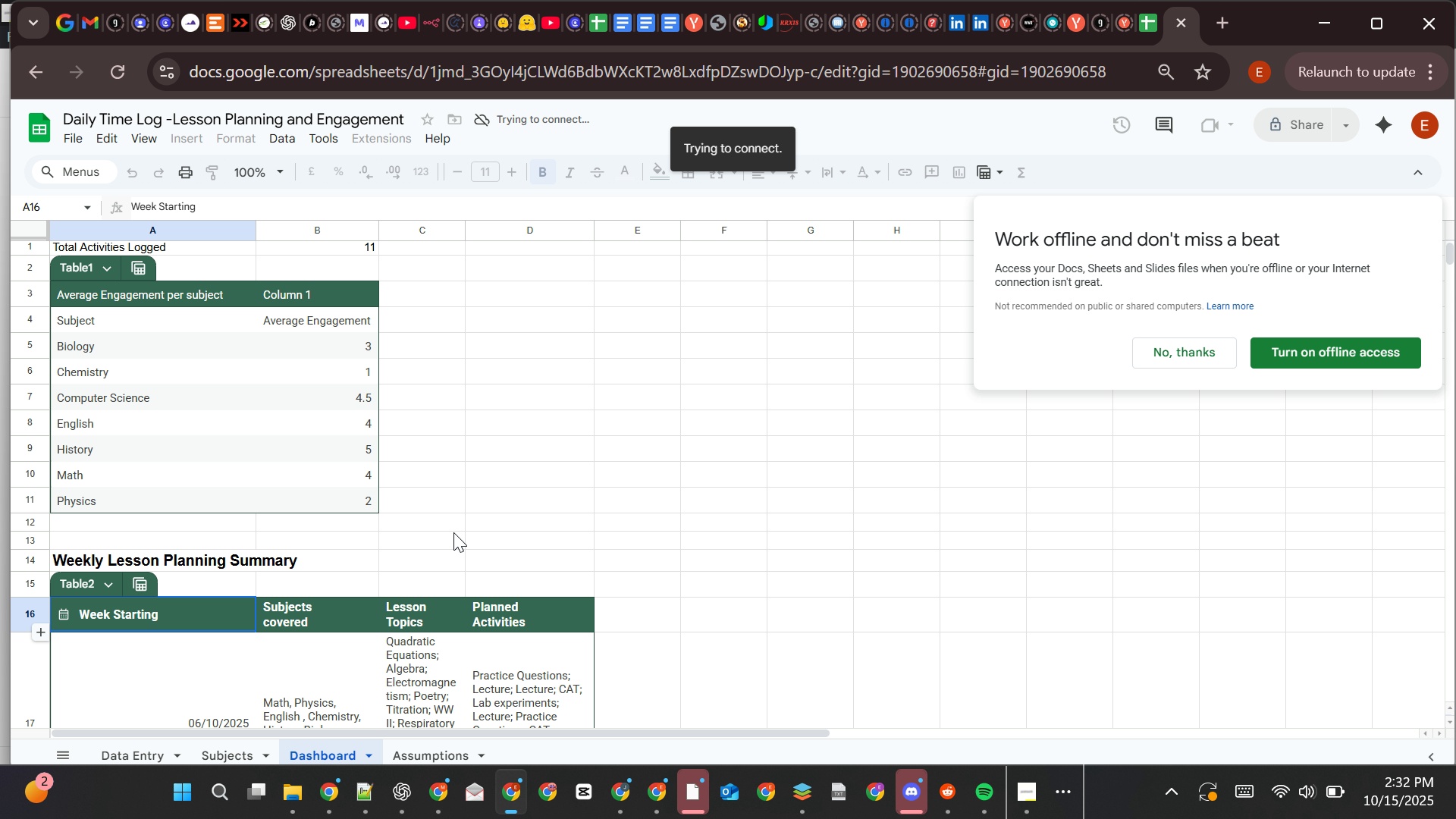 
wait(33.3)
 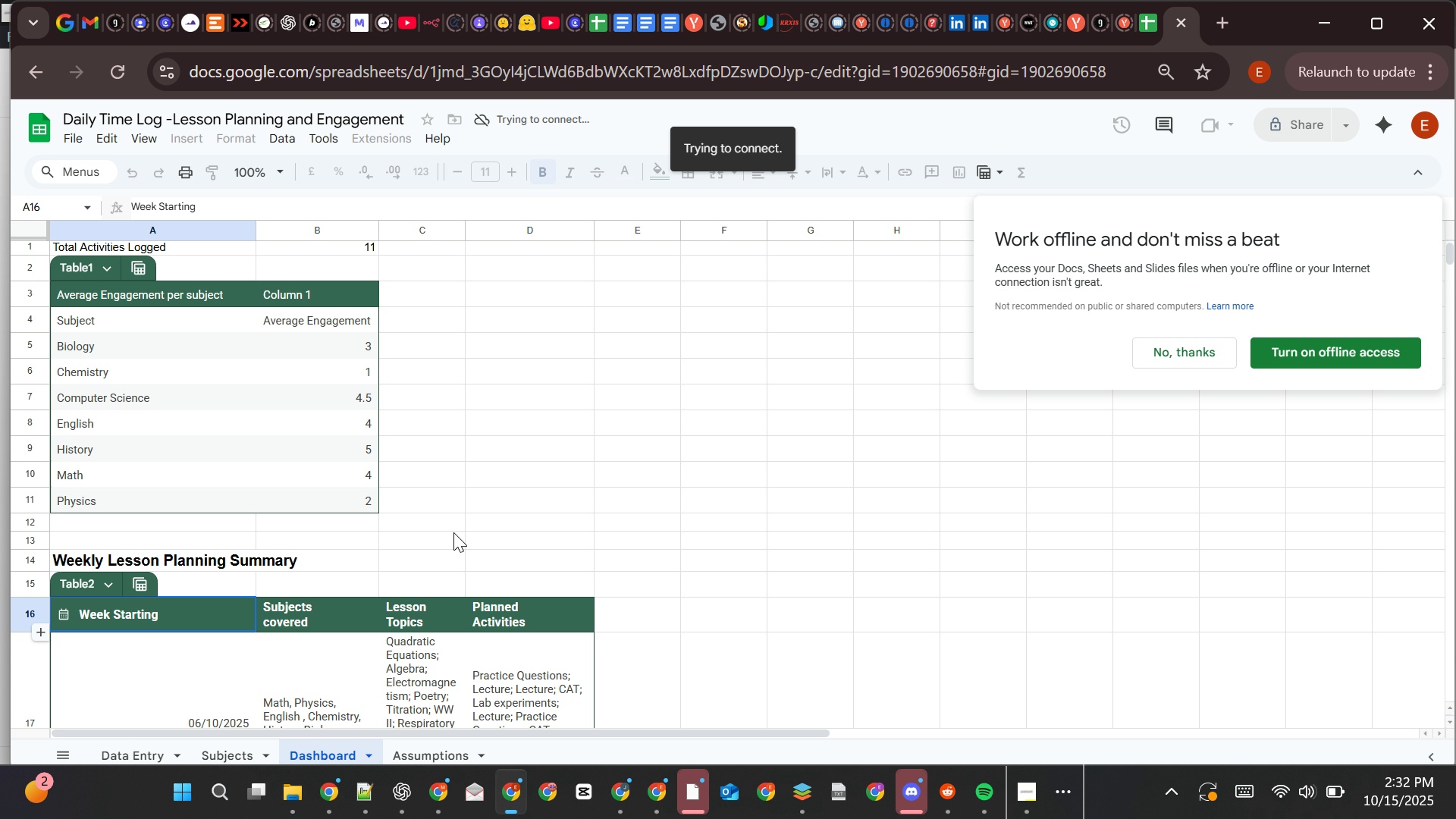 
left_click([1028, 793])
 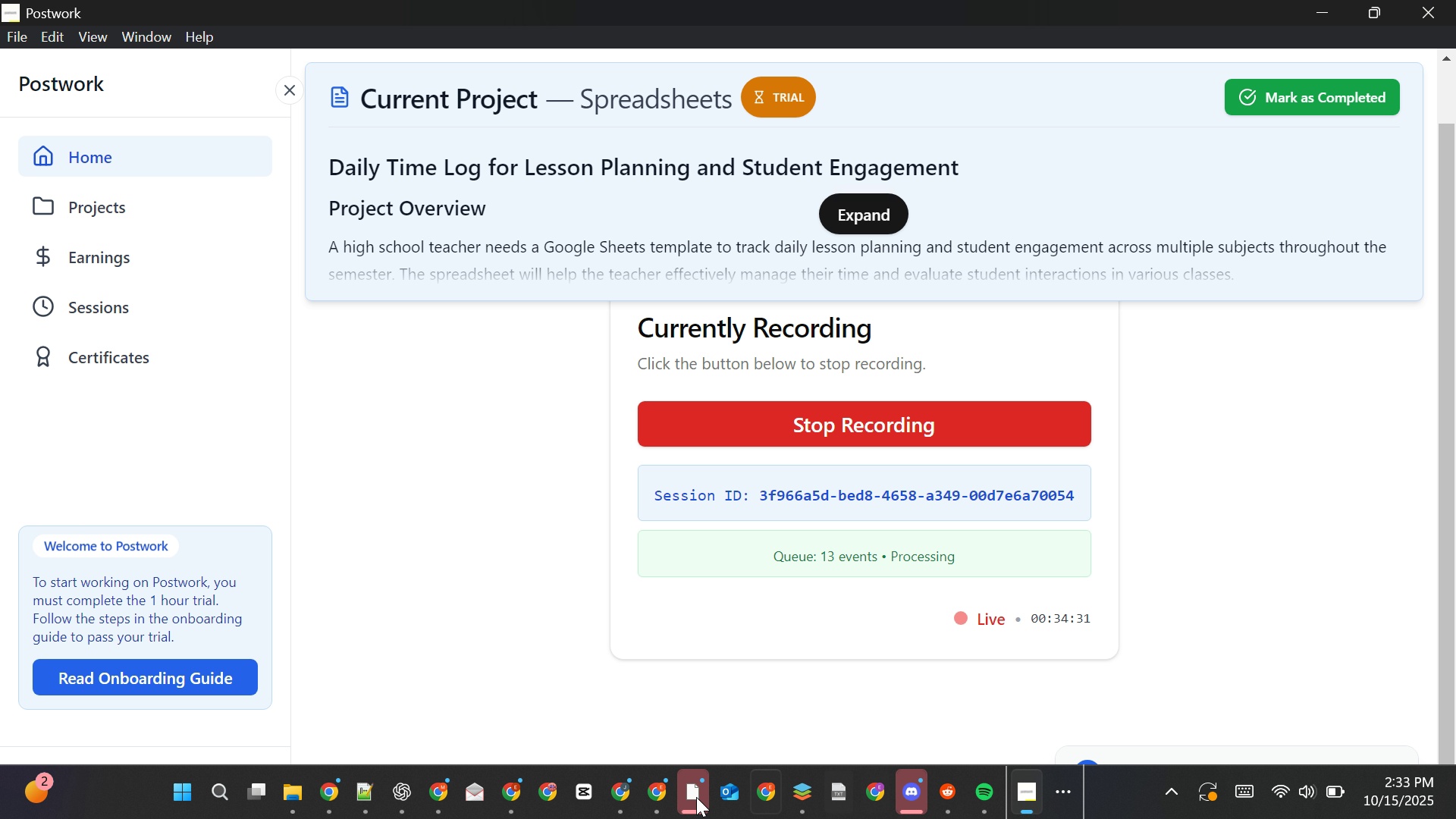 
wait(5.85)
 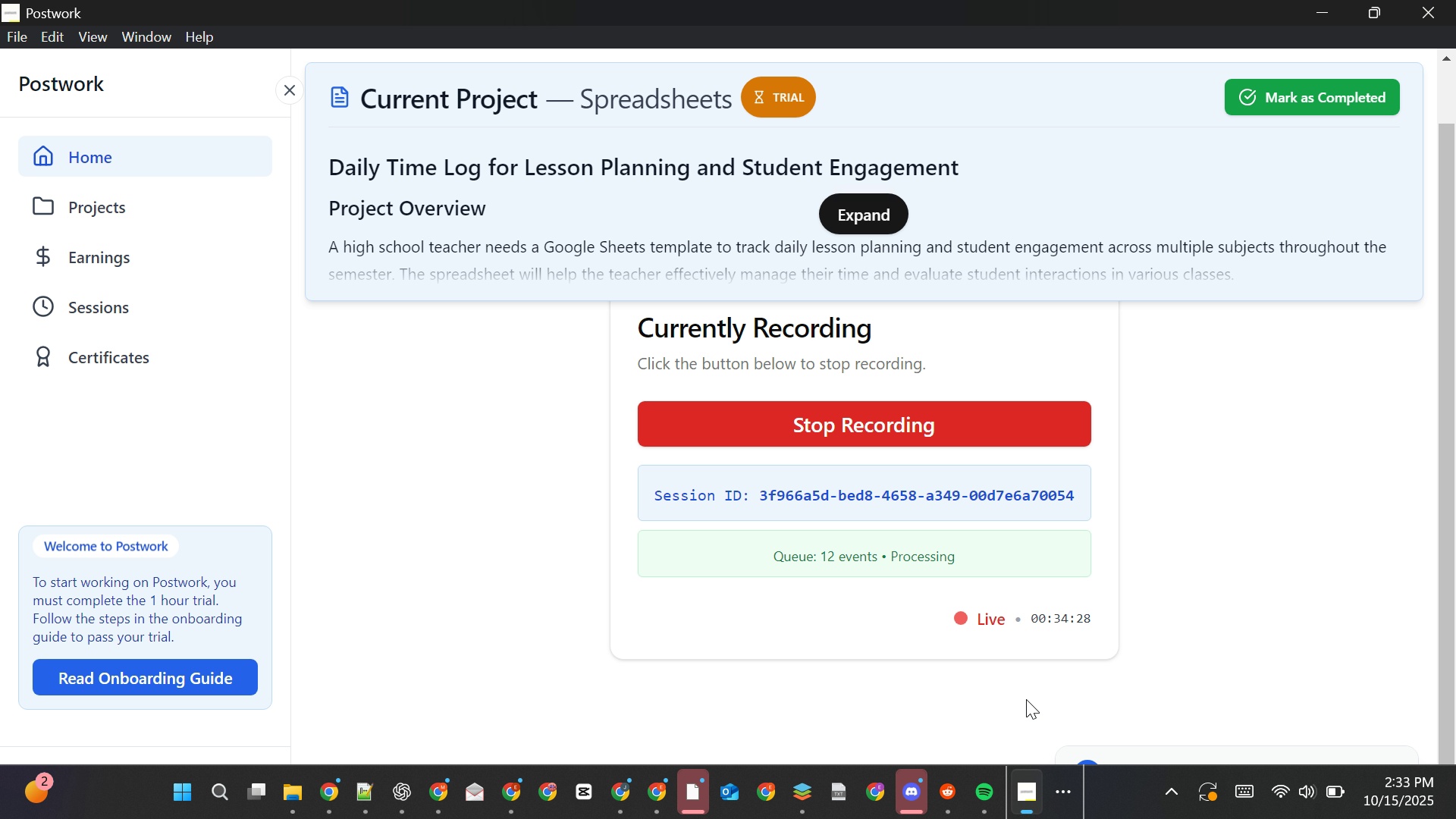 
left_click([513, 796])
 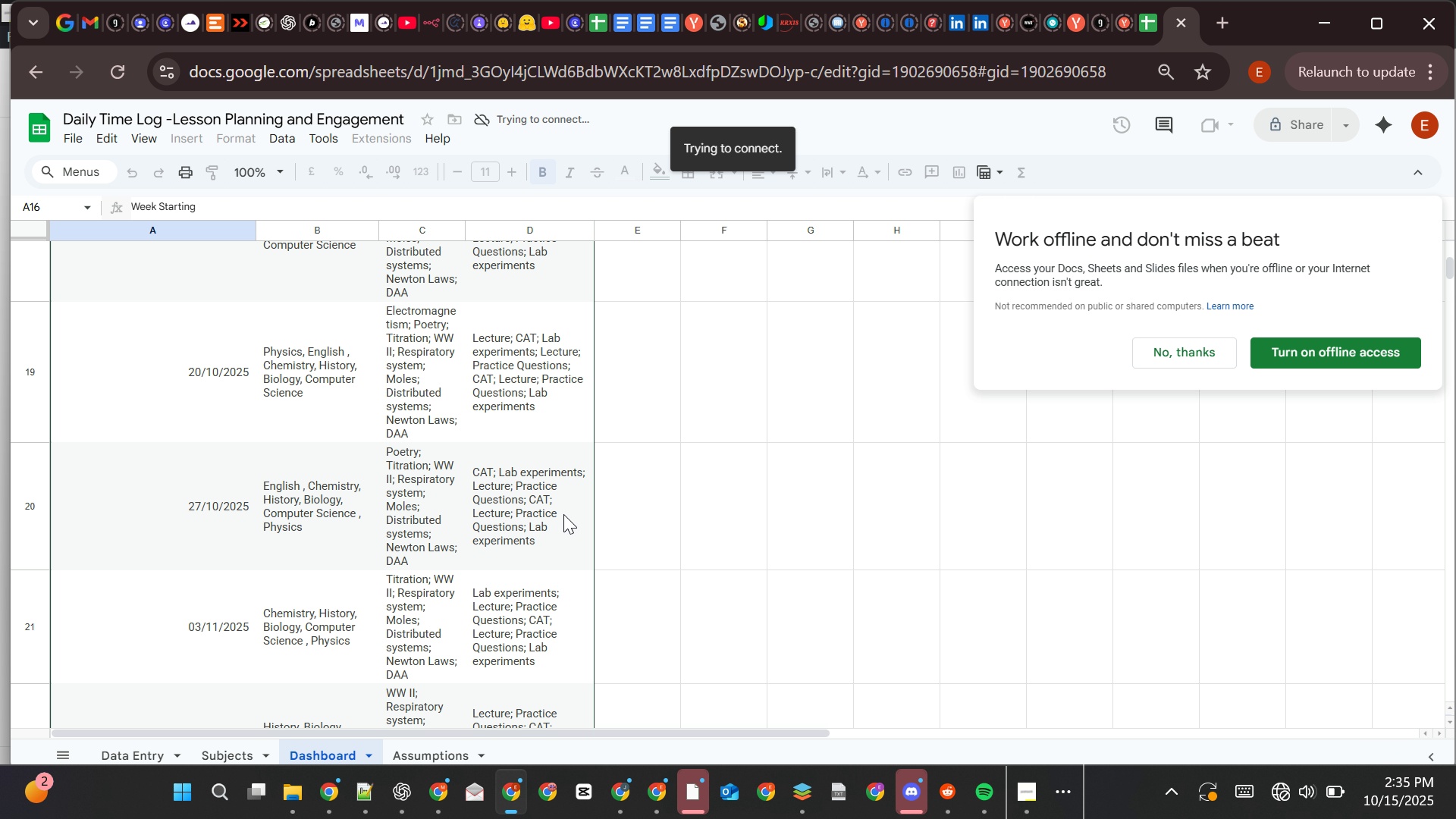 
wait(135.72)
 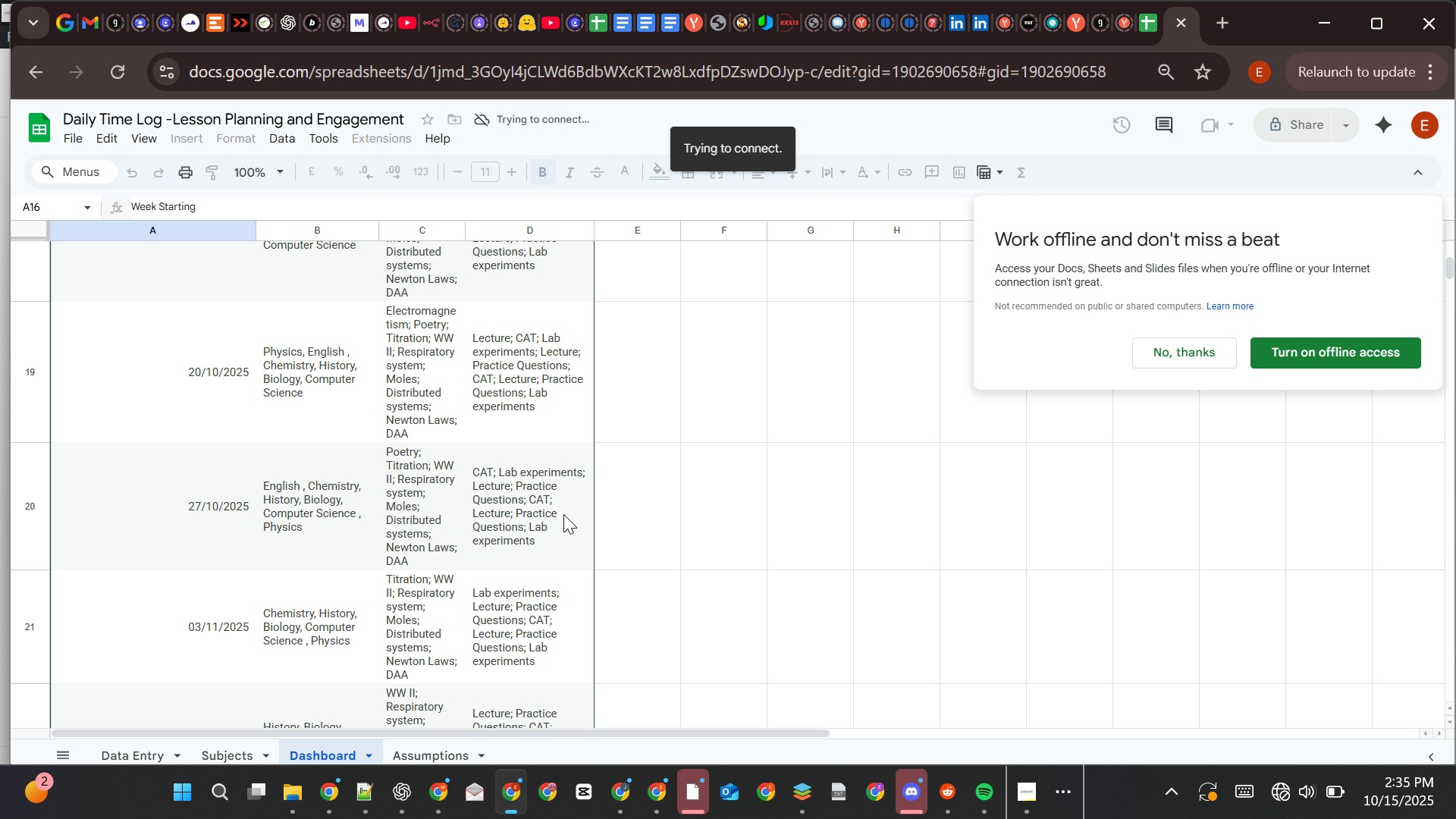 
mouse_move([1451, 811])
 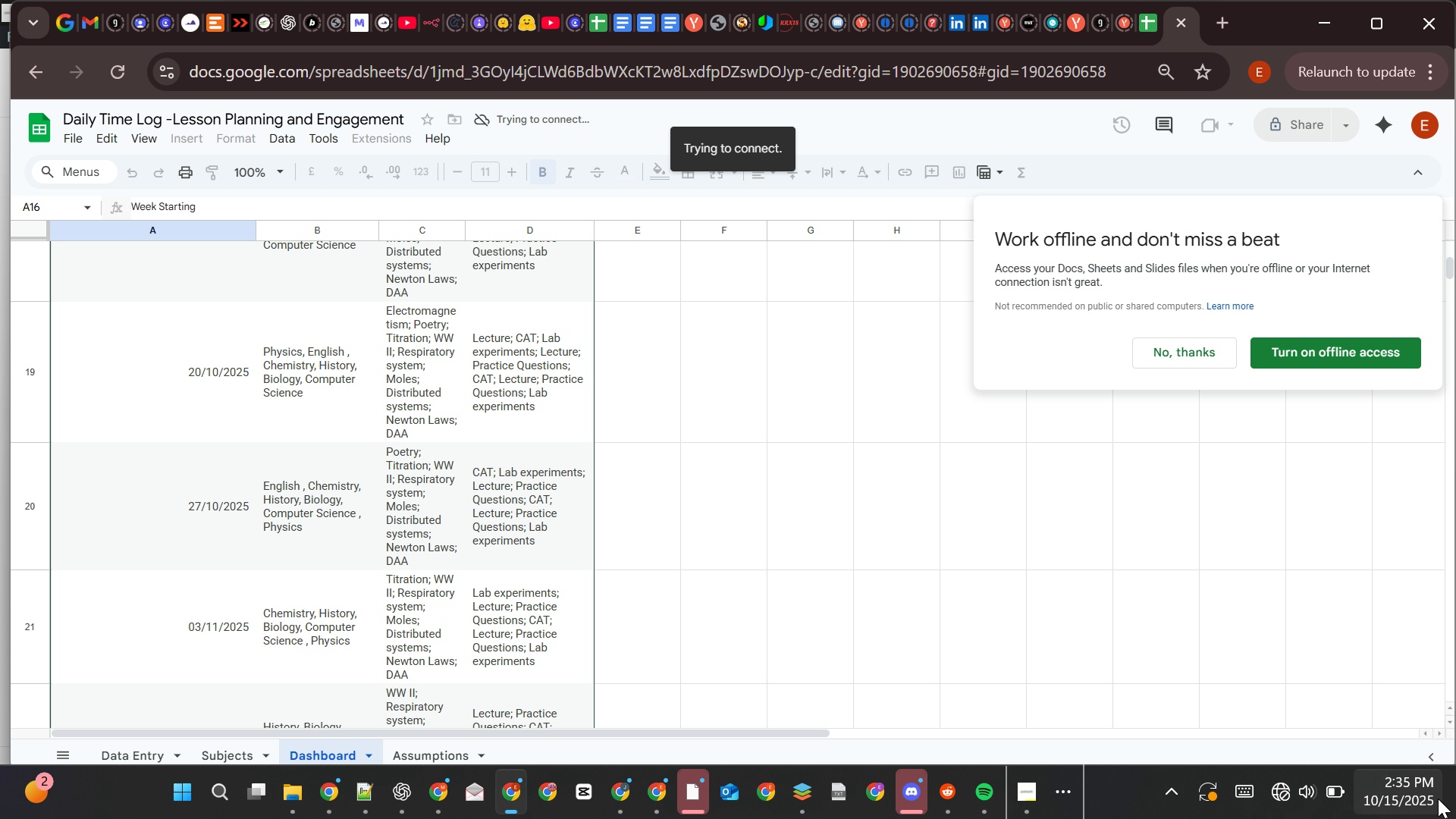 
mouse_move([1467, 812])
 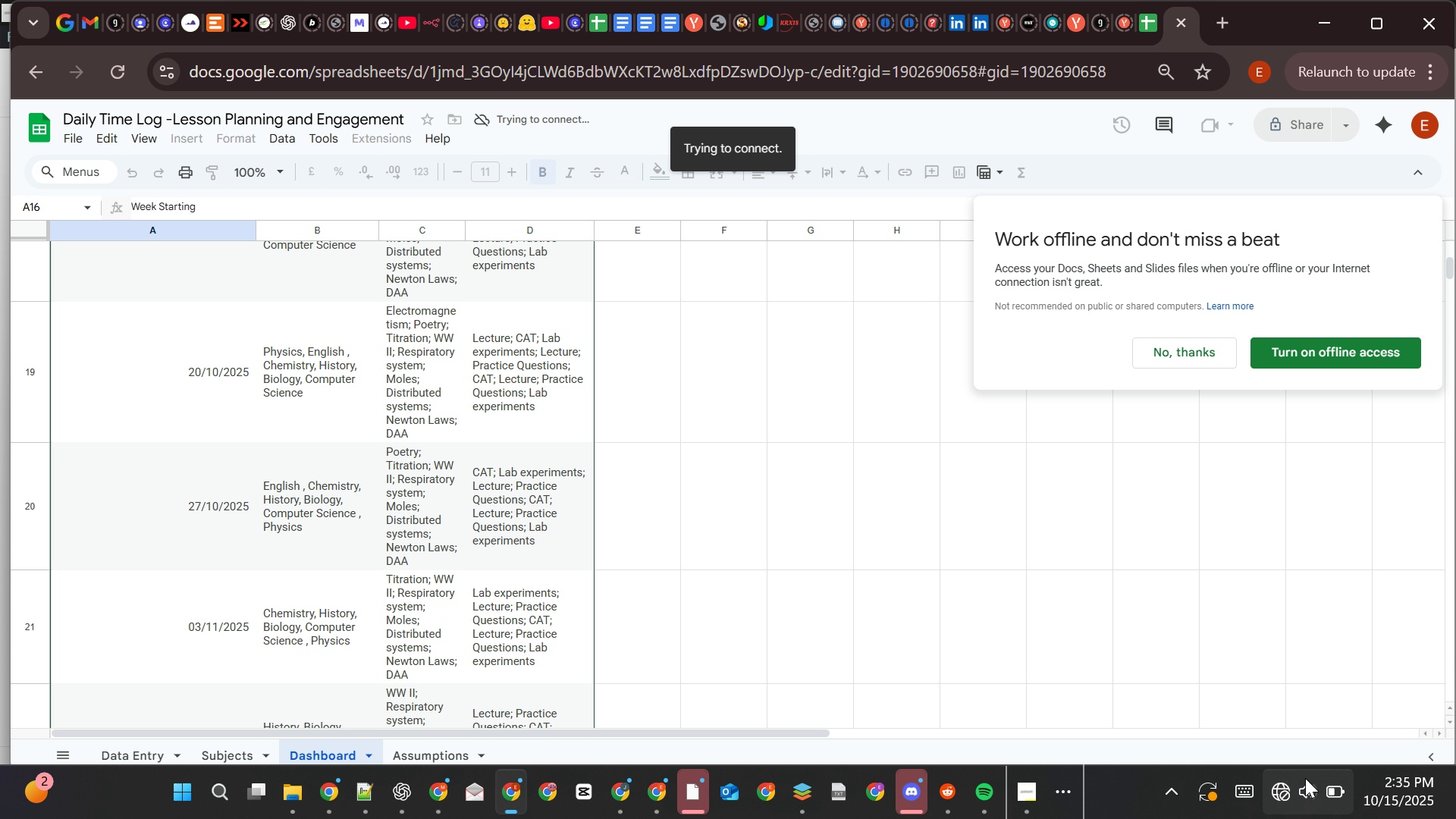 
left_click([1305, 778])
 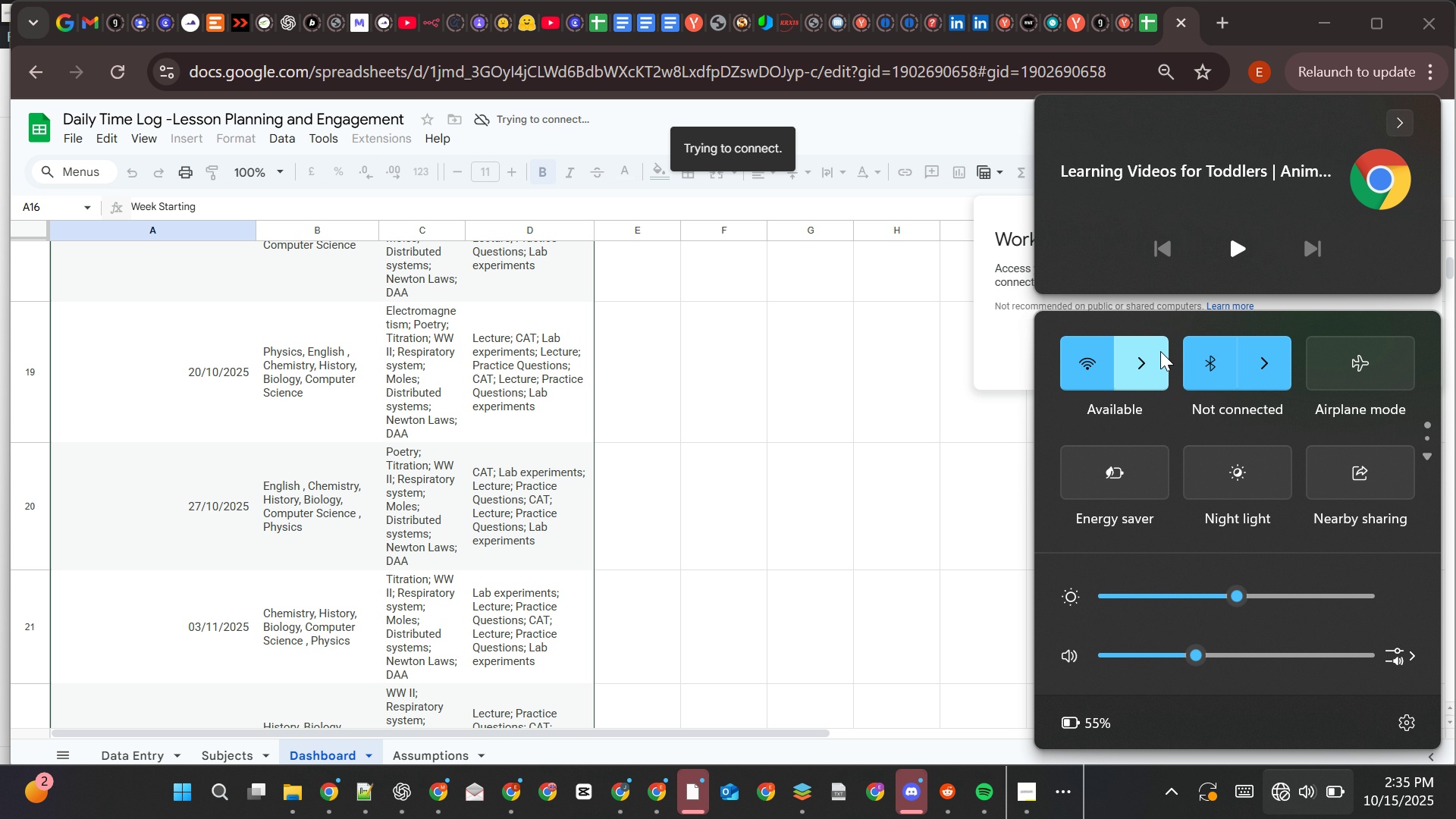 
left_click([1146, 375])
 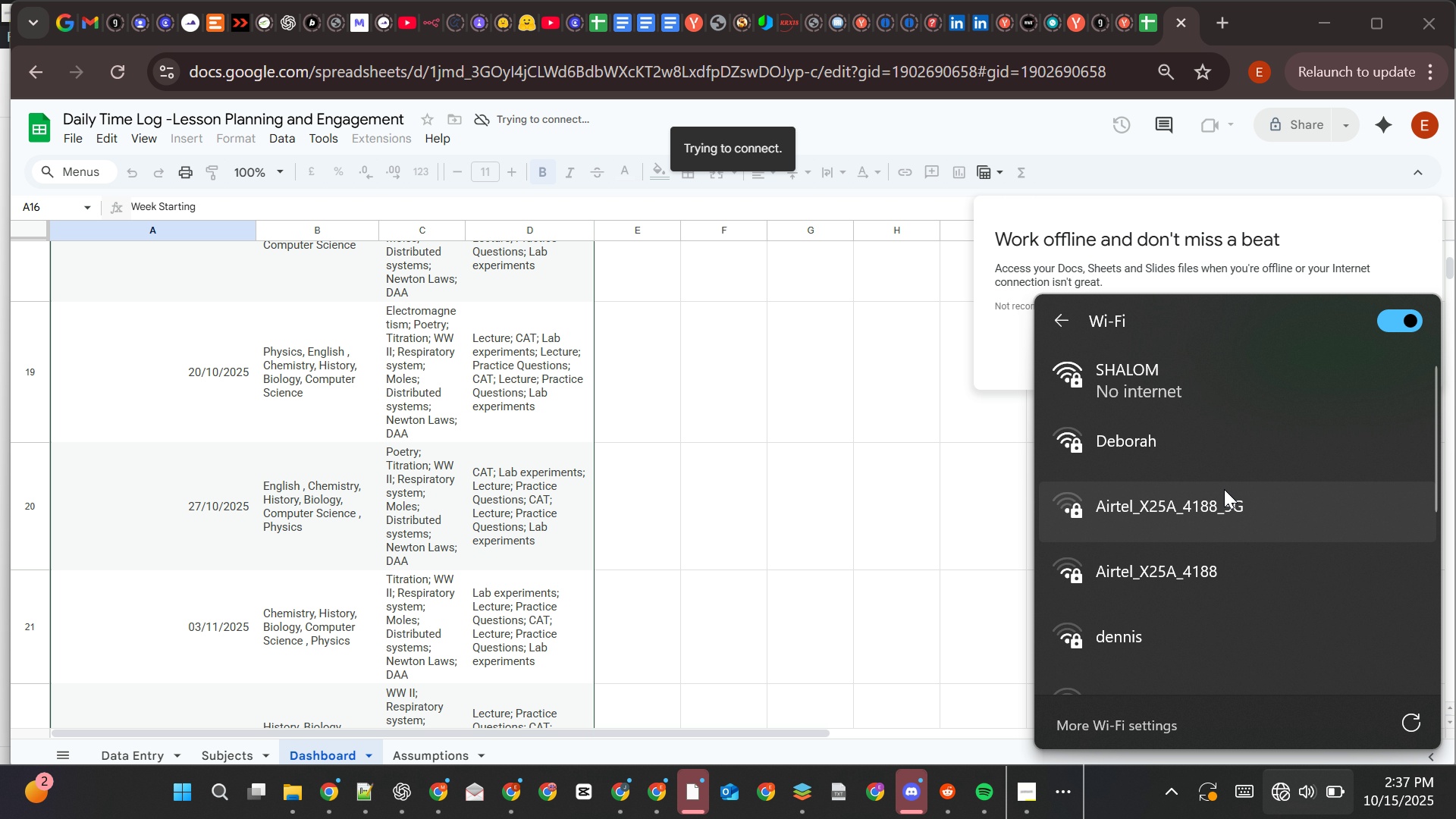 
wait(88.95)
 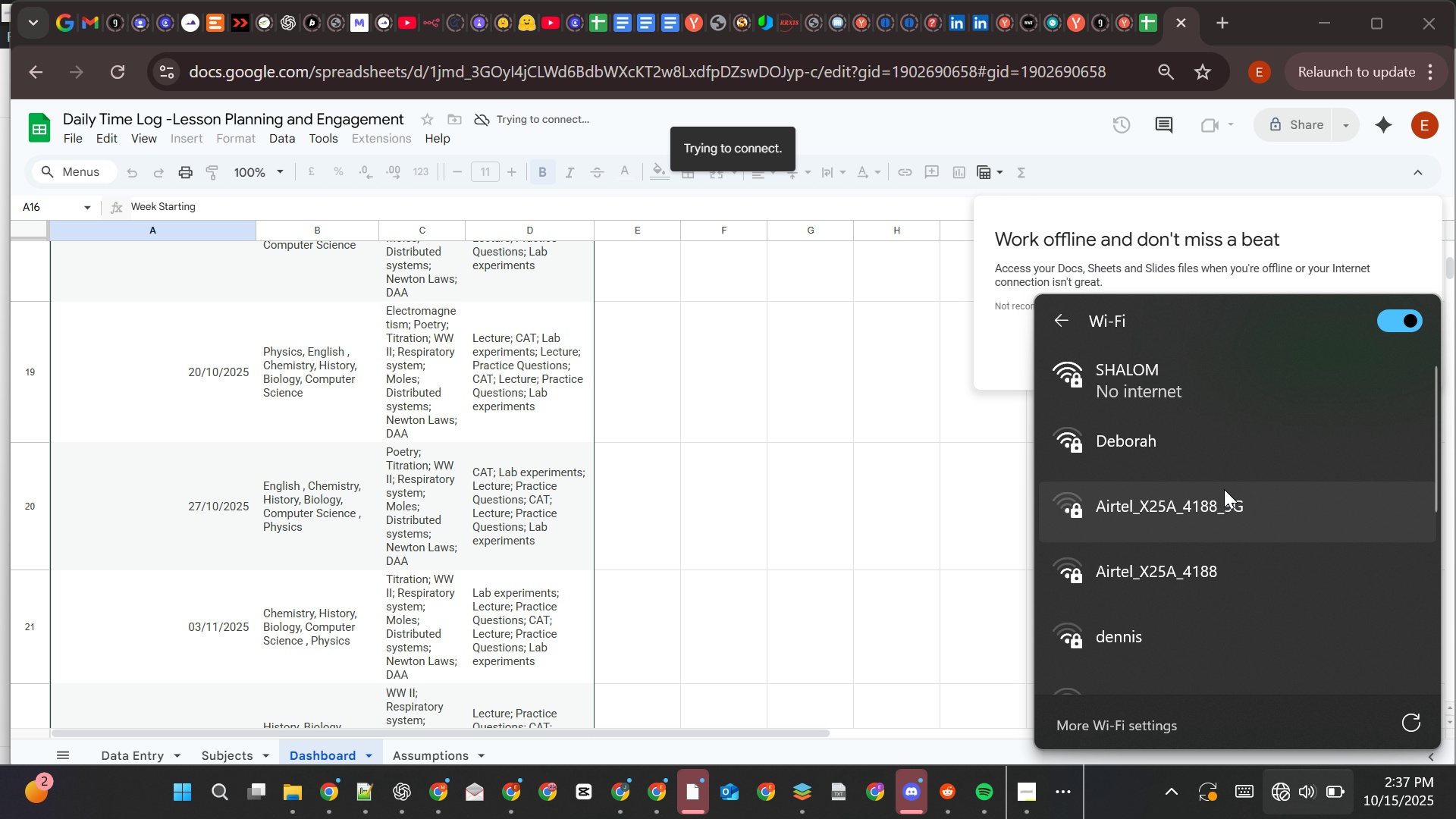 
left_click([1381, 319])
 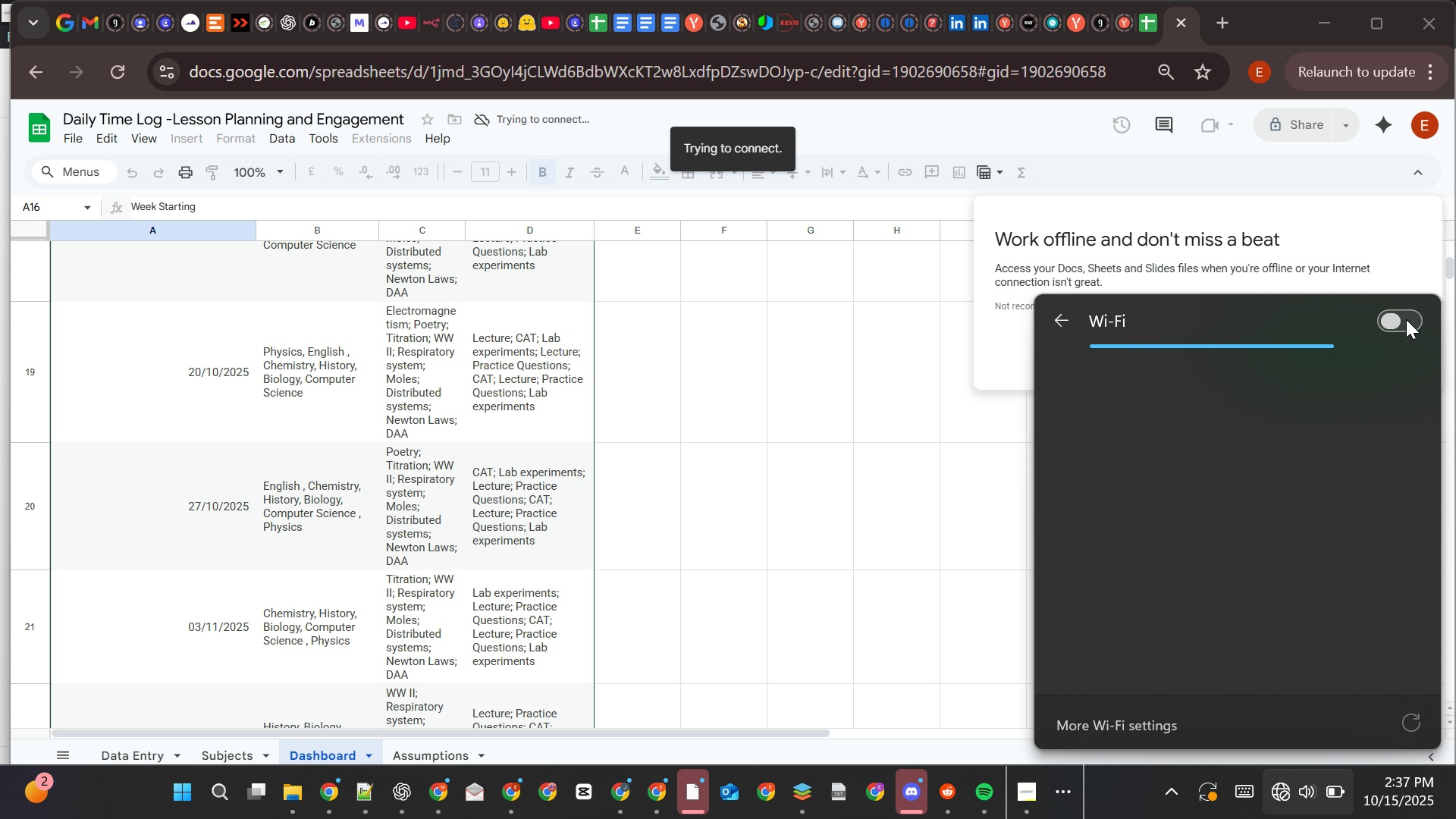 
left_click([1406, 319])
 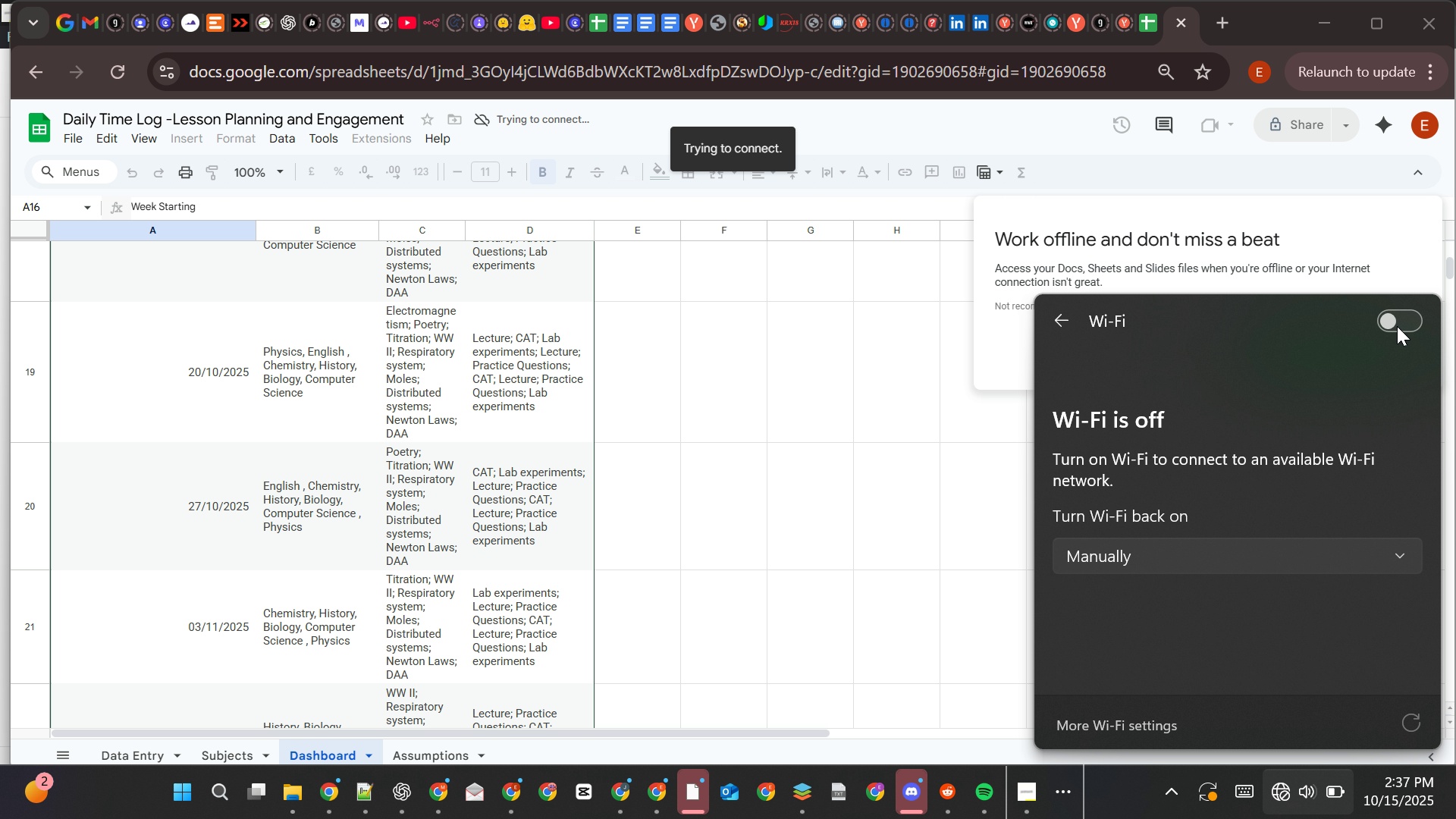 
left_click([1397, 326])
 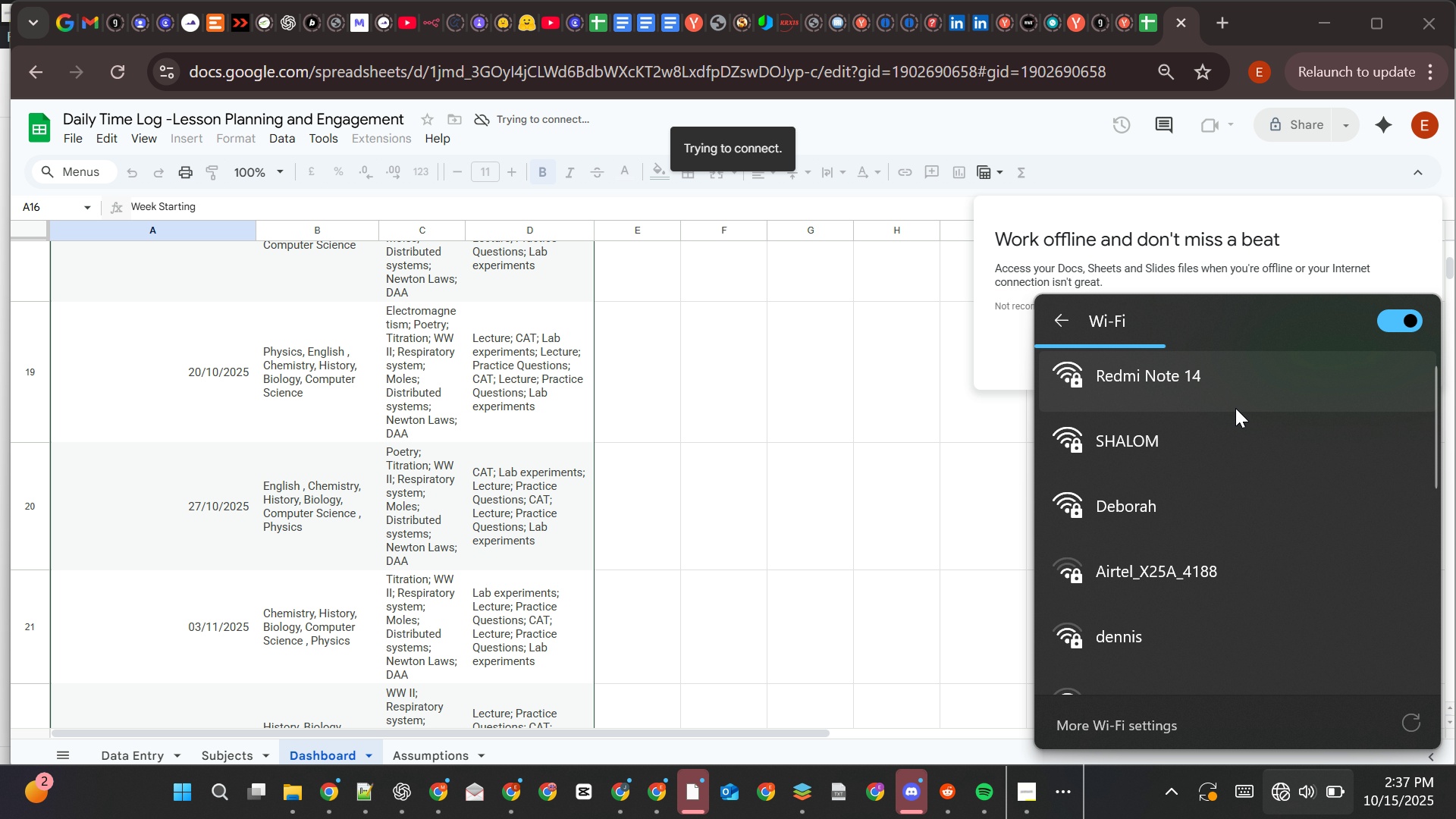 
left_click([1235, 402])
 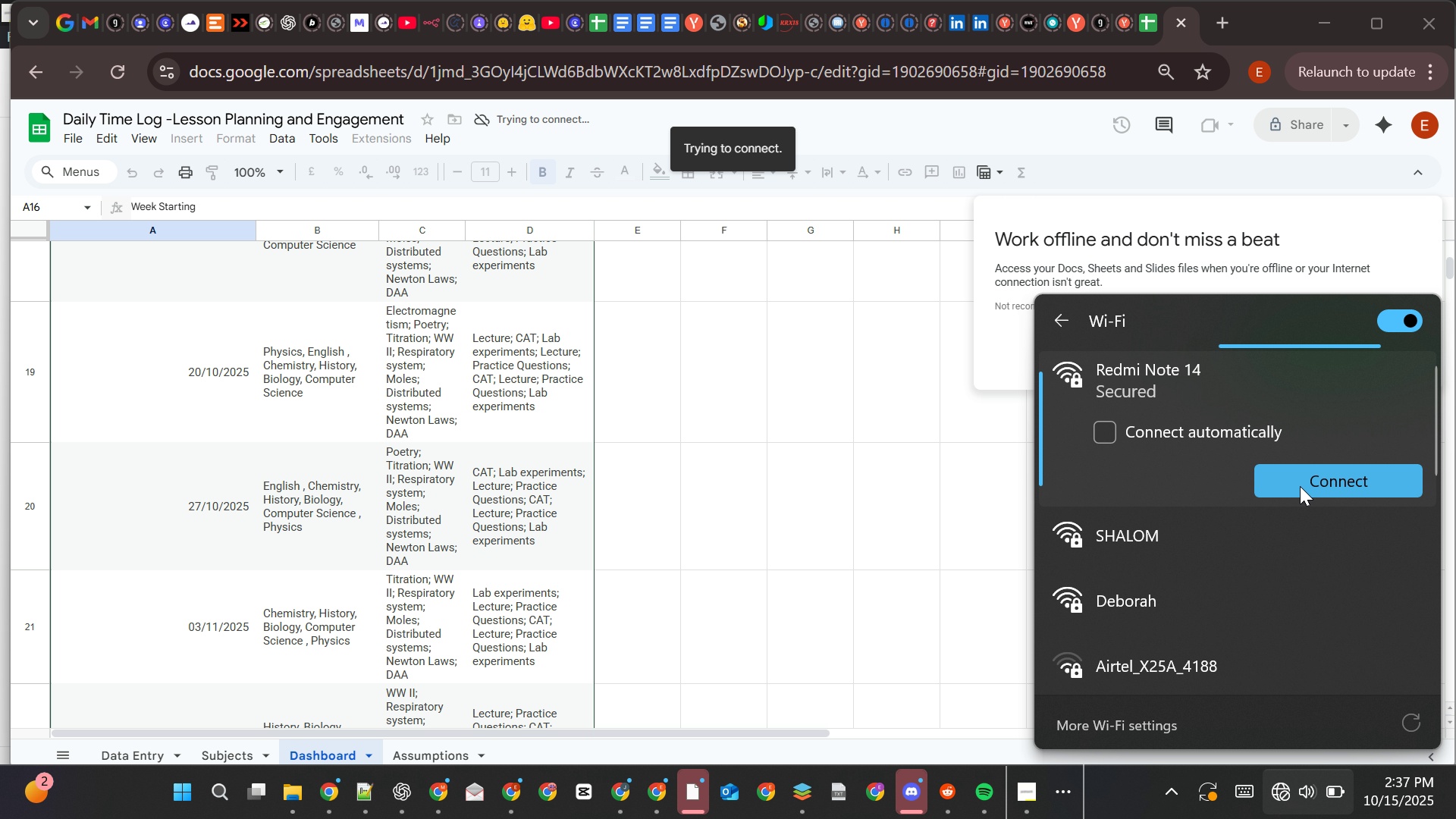 
left_click([1300, 486])
 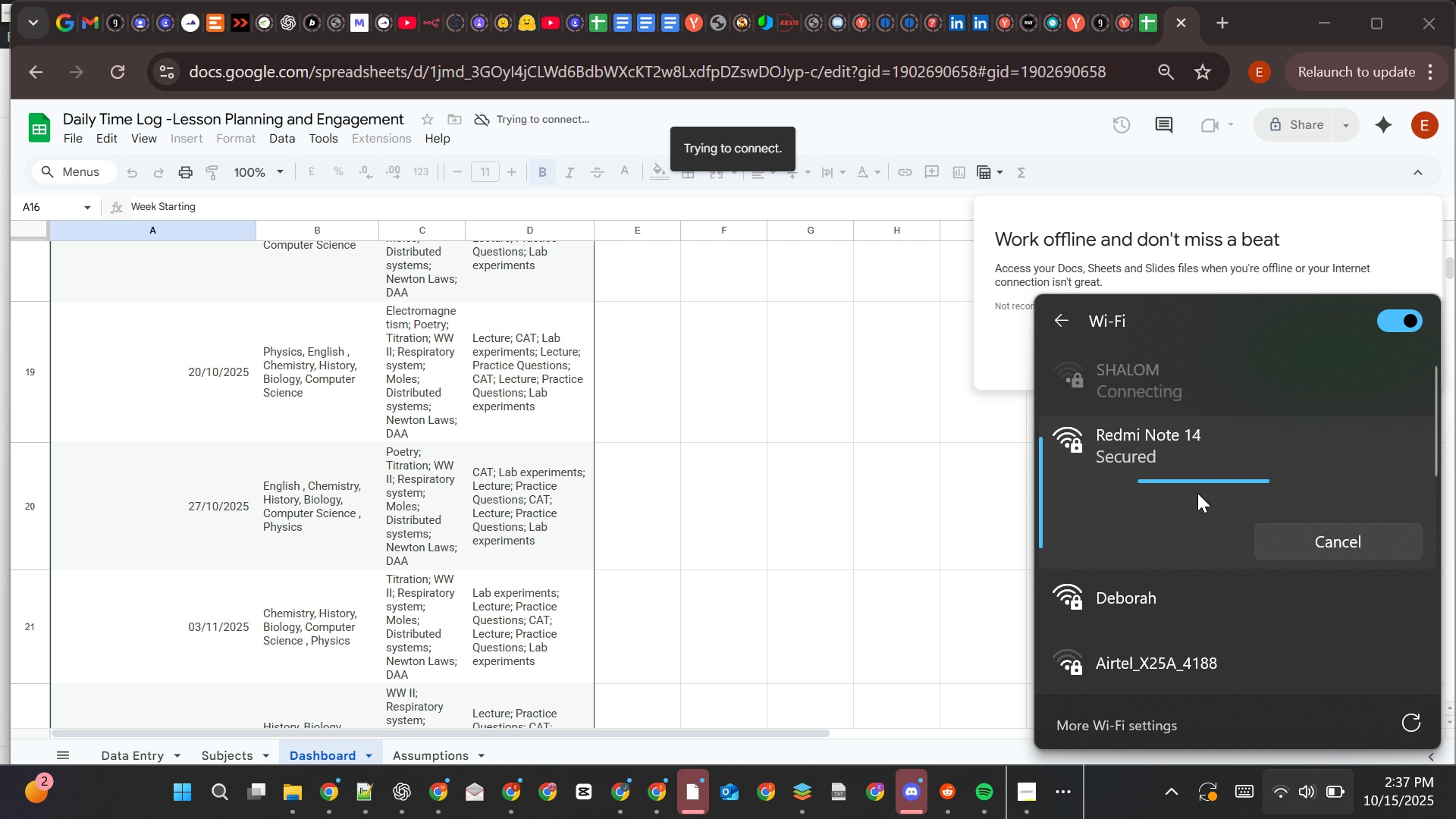 
mouse_move([1179, 504])
 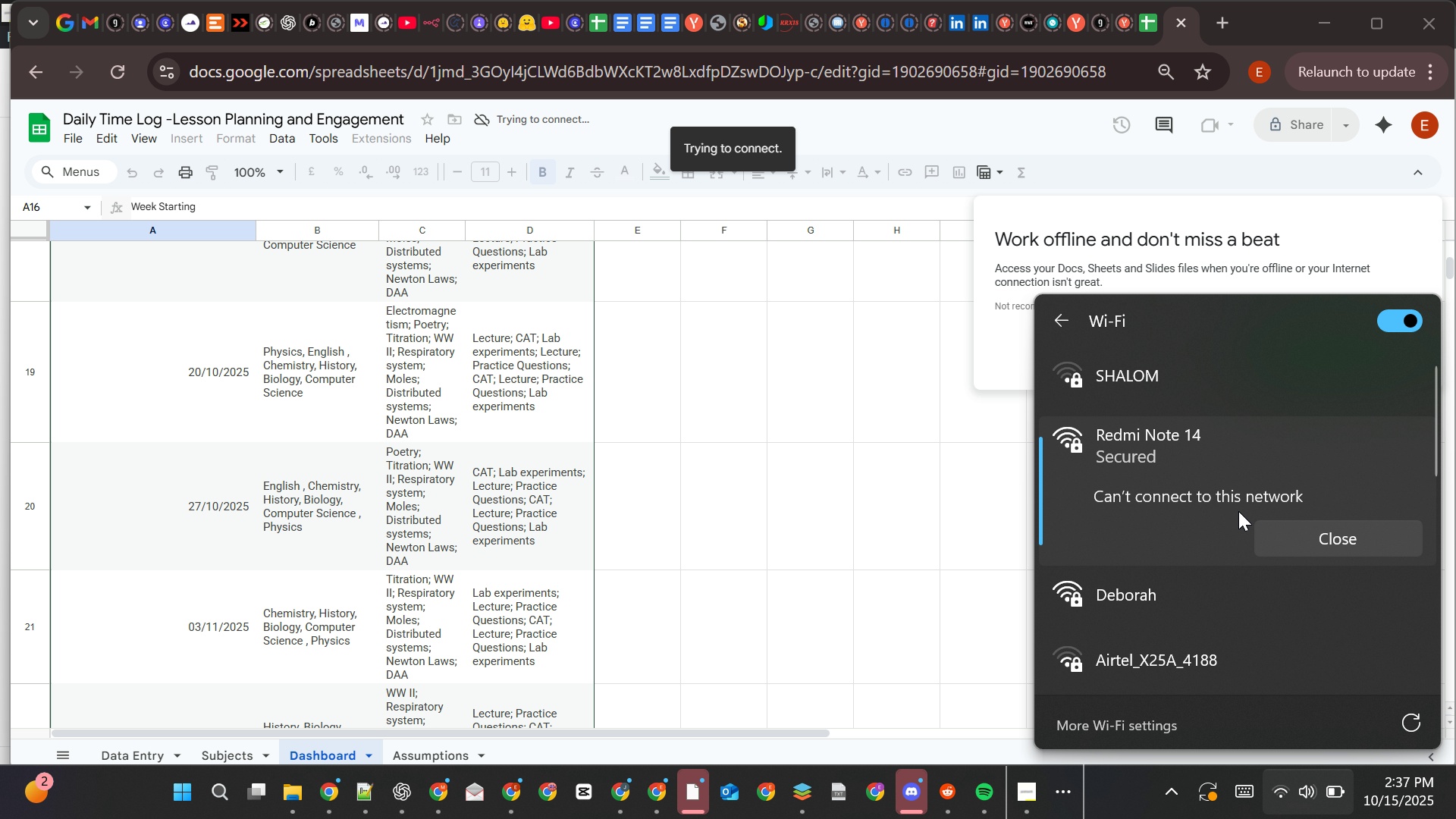 
left_click([1238, 511])
 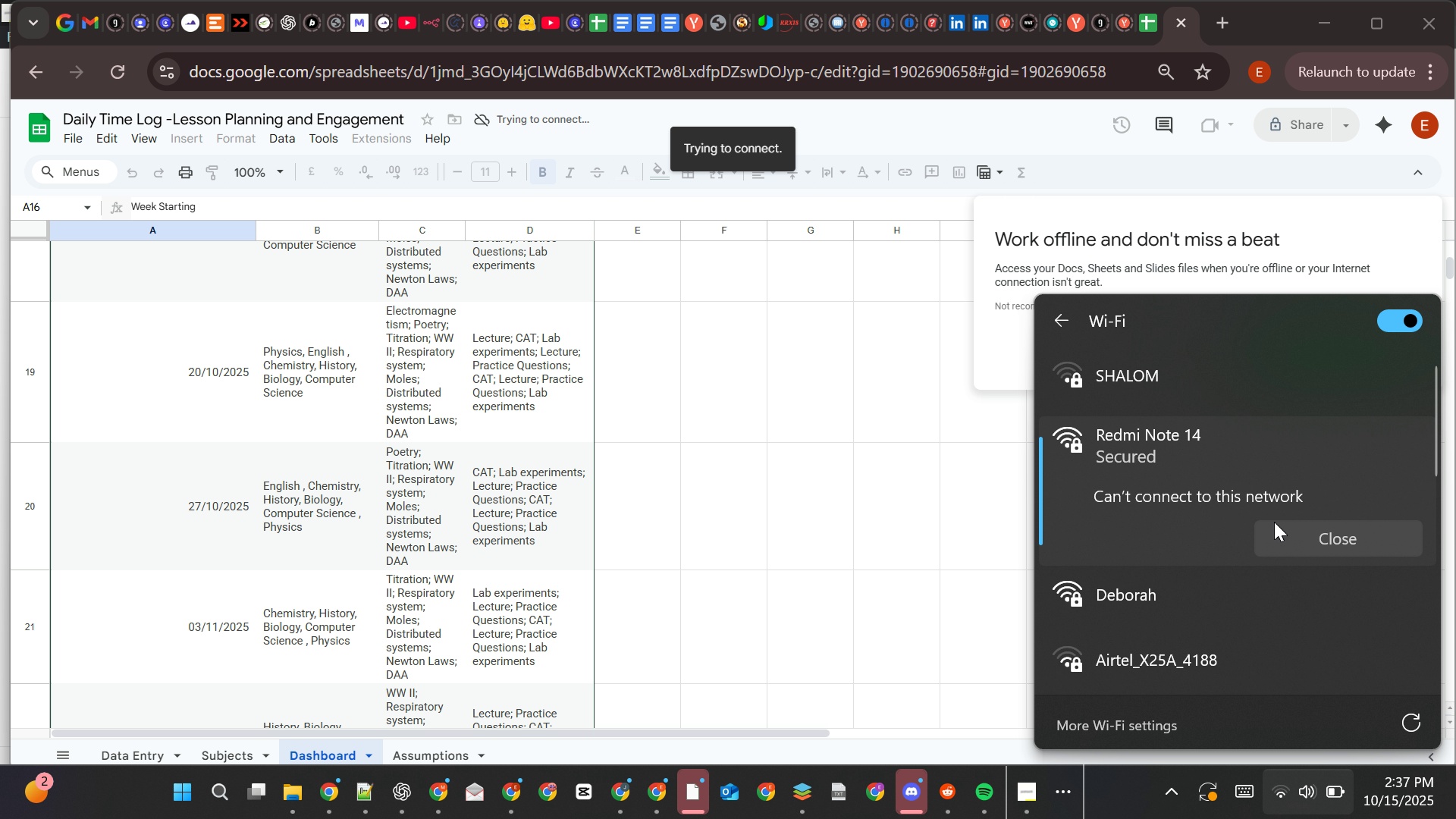 
left_click([1274, 522])
 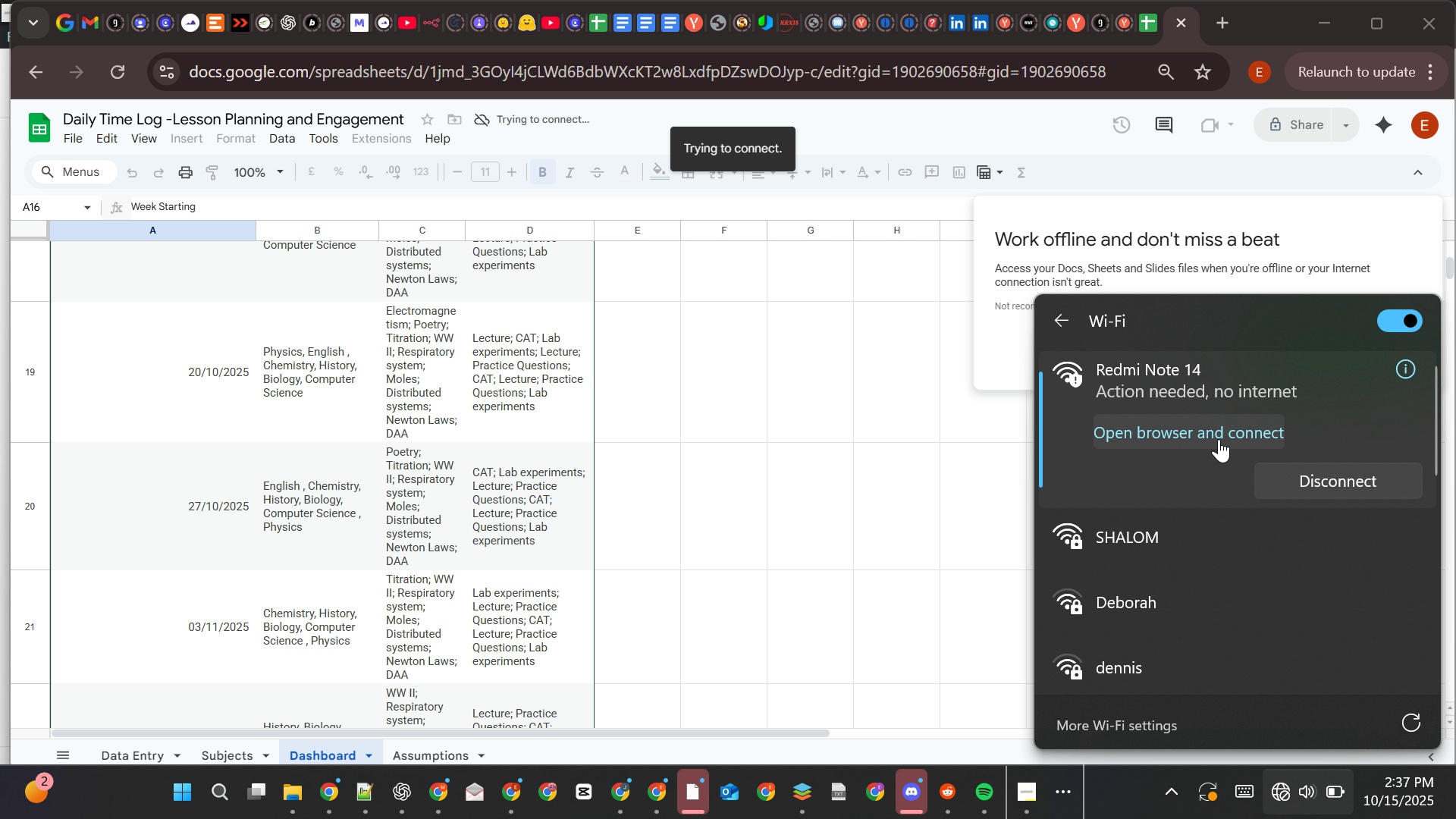 
wait(6.42)
 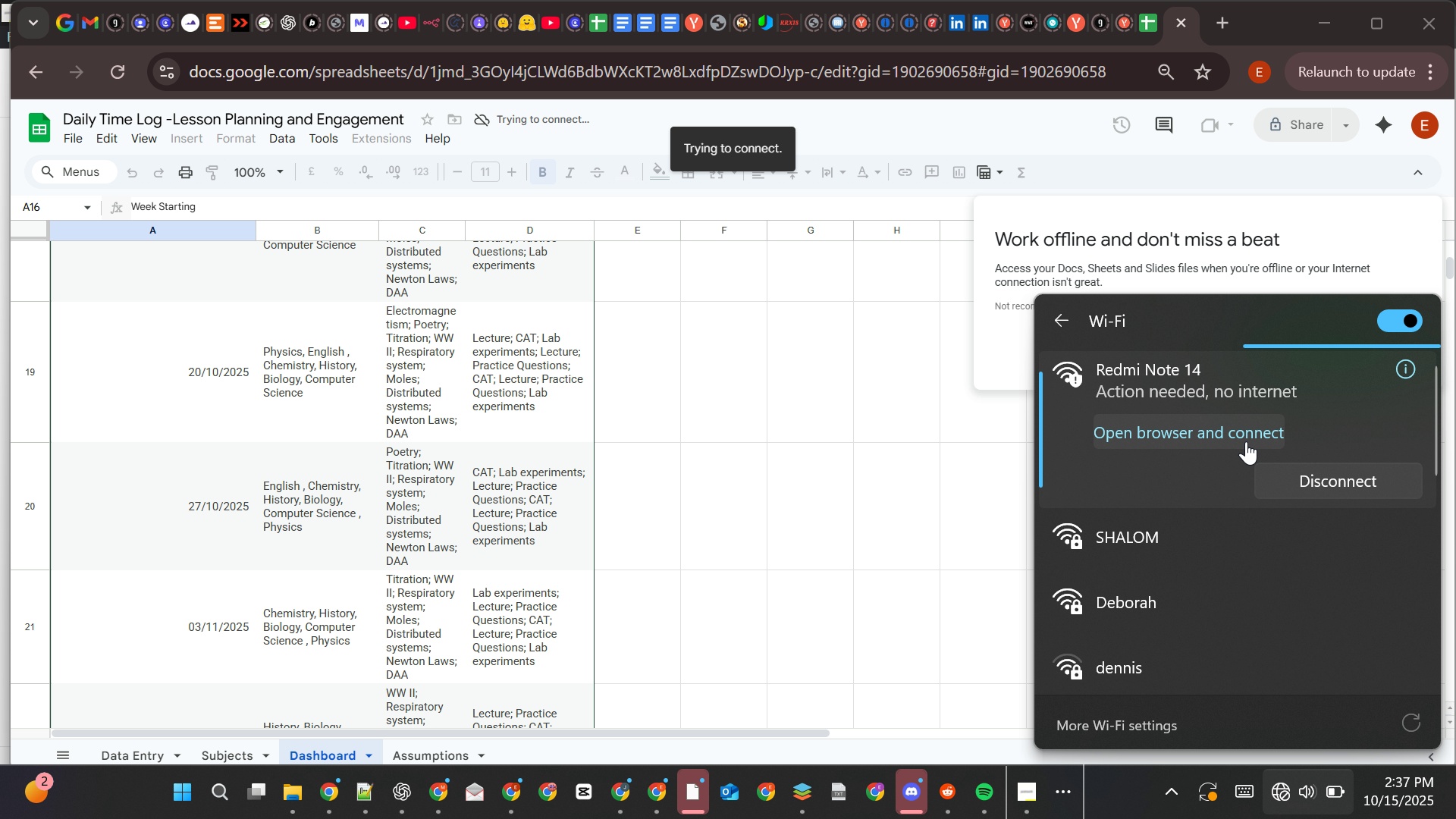 
left_click([1184, 436])
 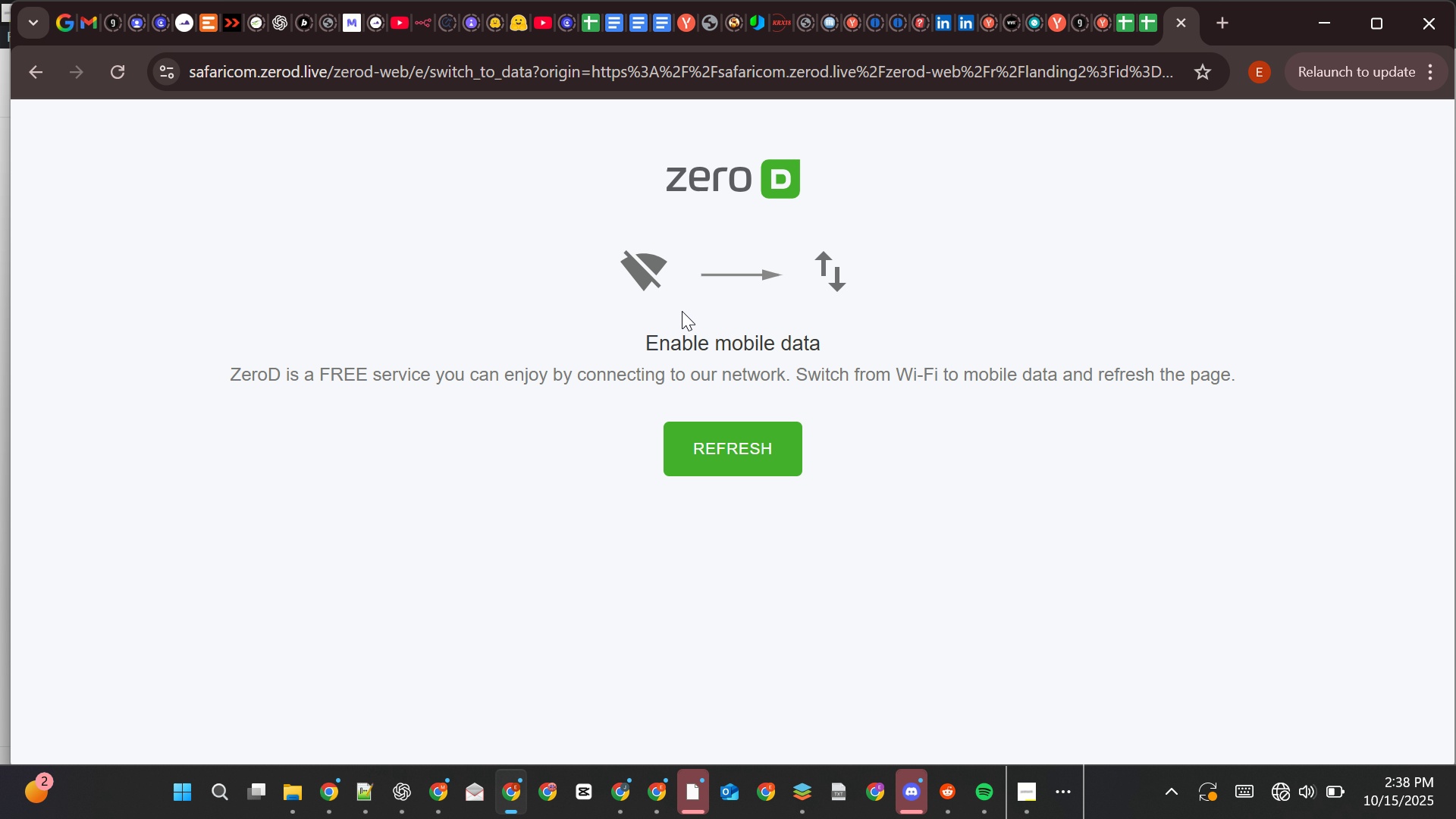 
wait(55.45)
 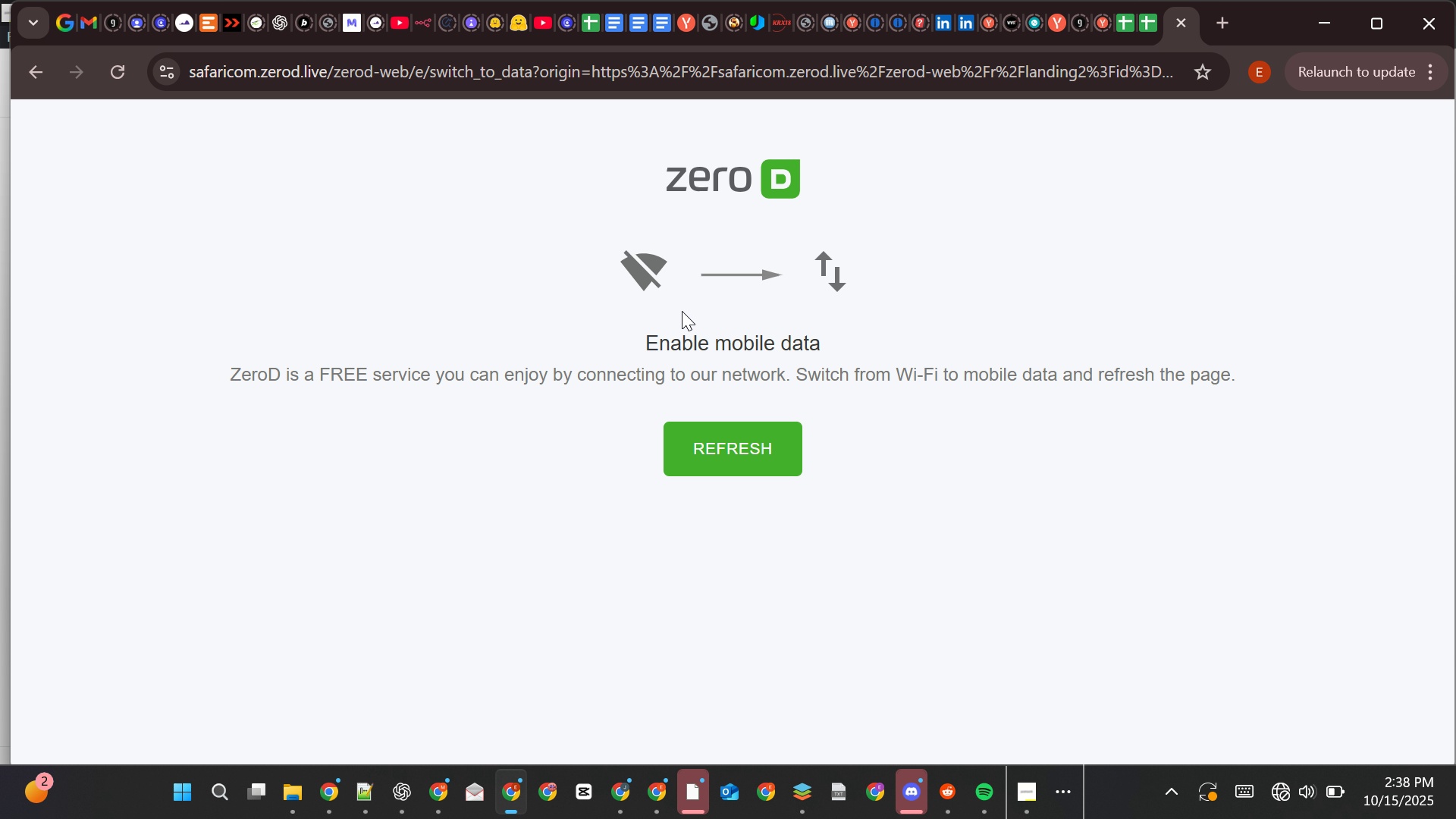 
key(Control+ControlLeft)
 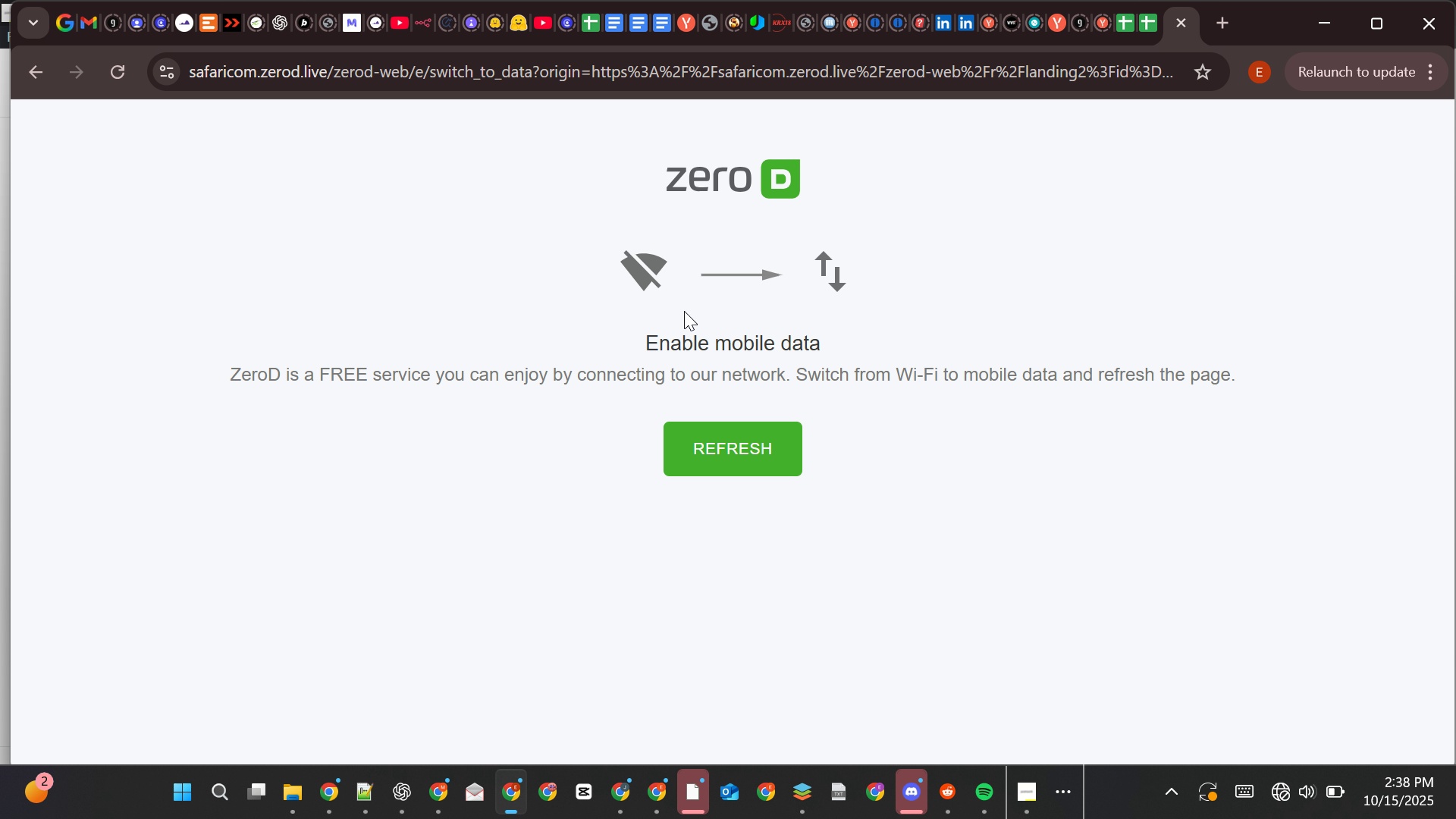 
key(Control+W)
 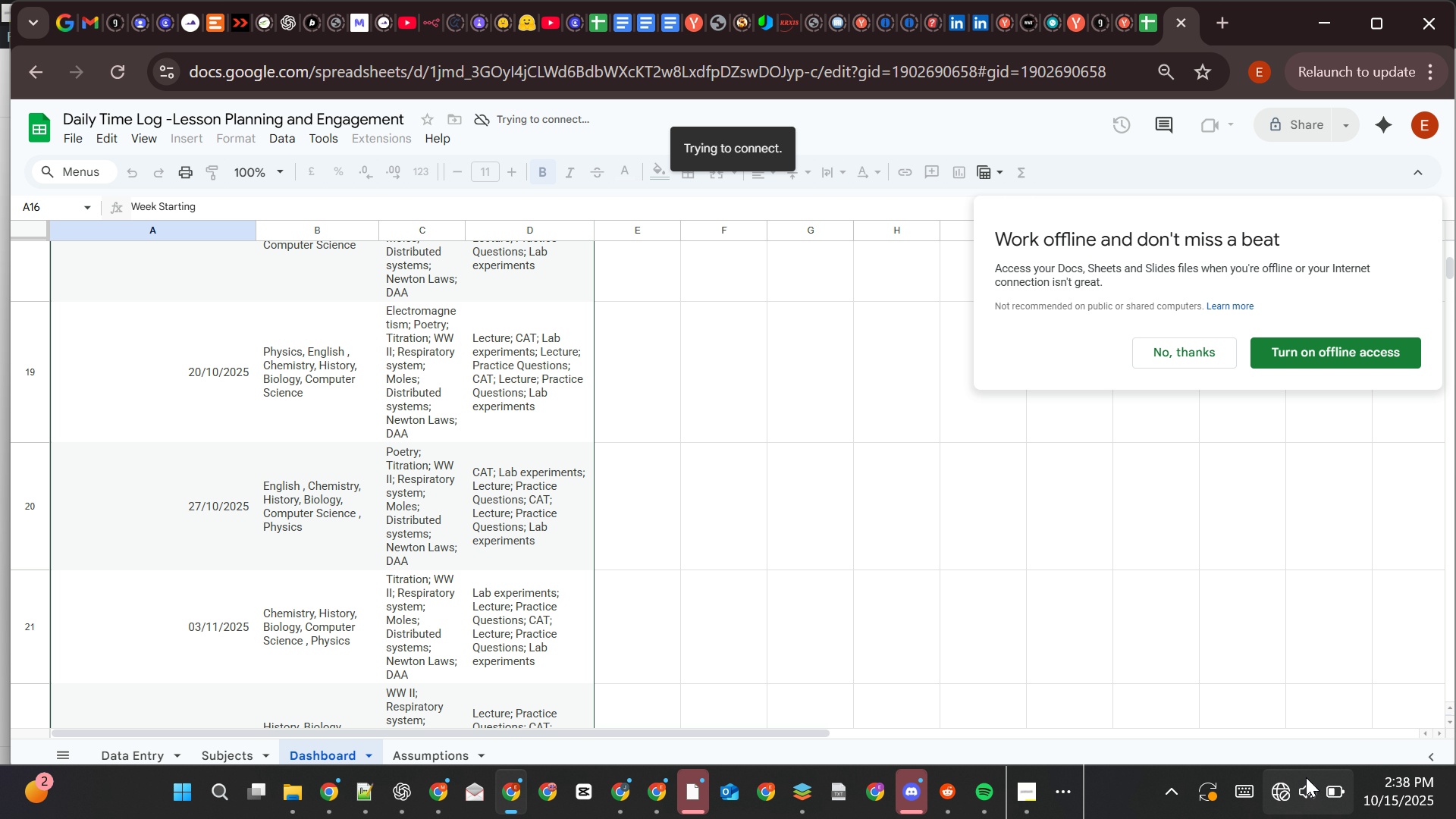 
left_click([1317, 786])
 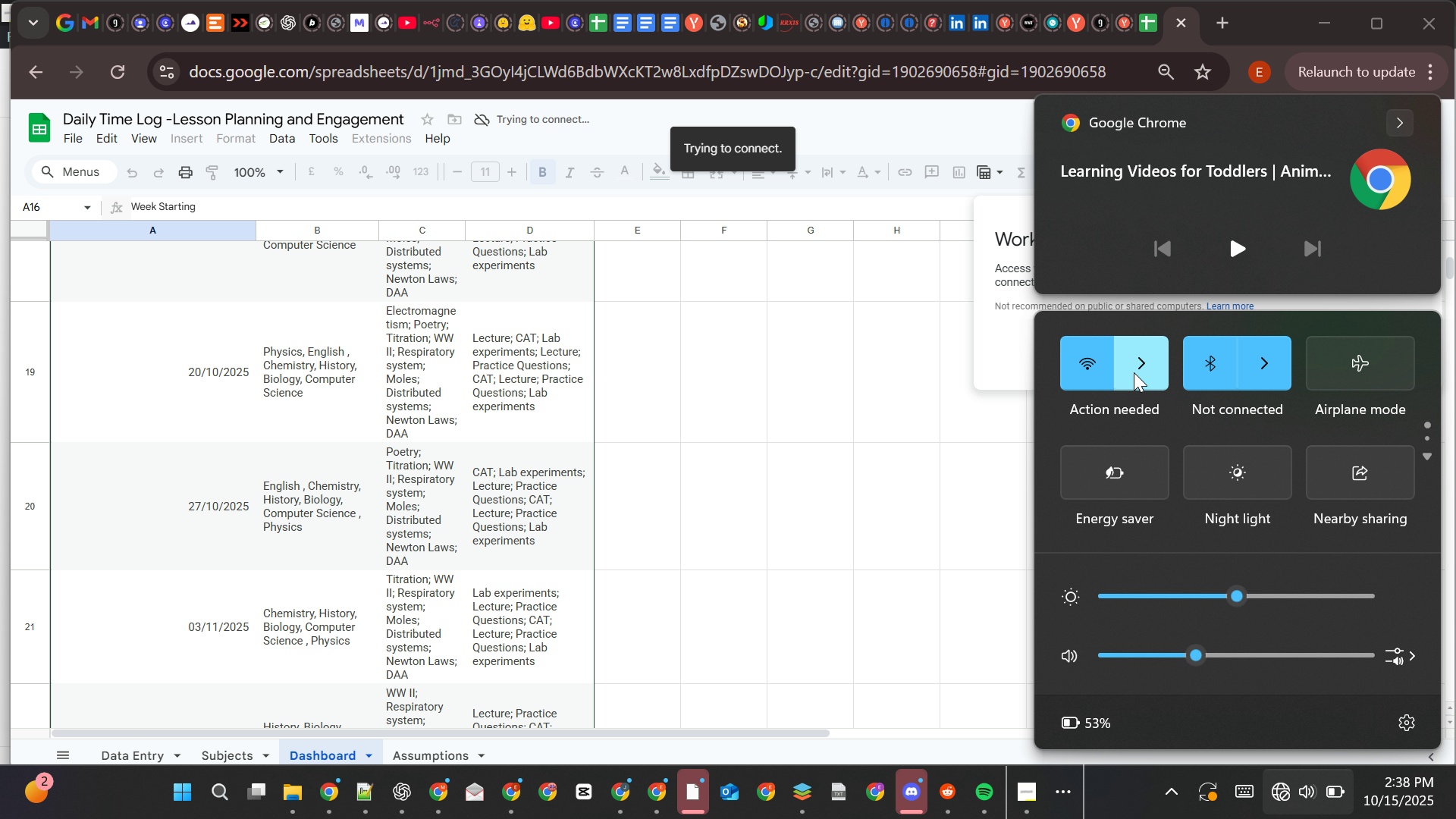 
left_click([1134, 372])
 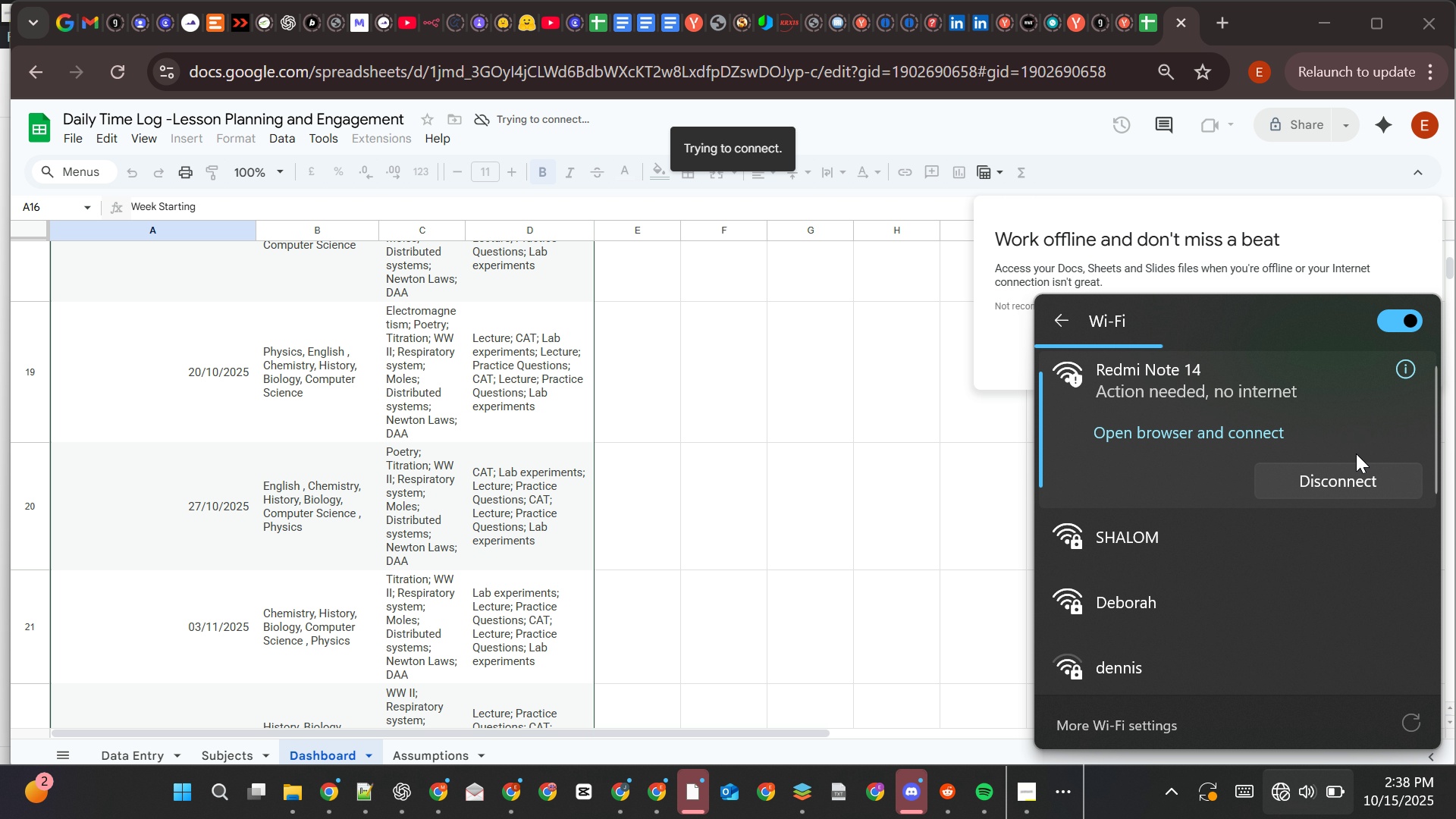 
left_click([1352, 464])
 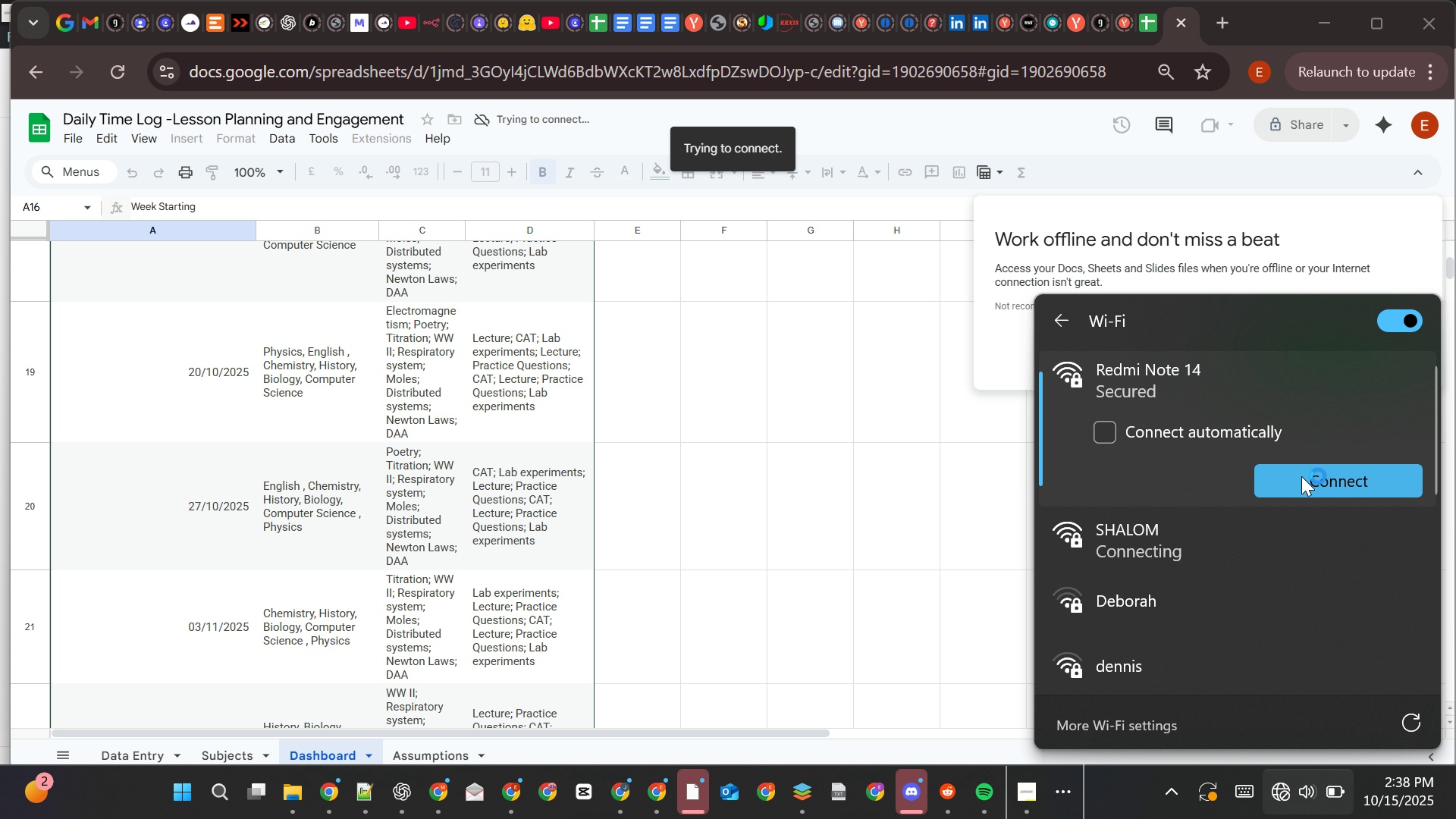 
left_click([1300, 477])
 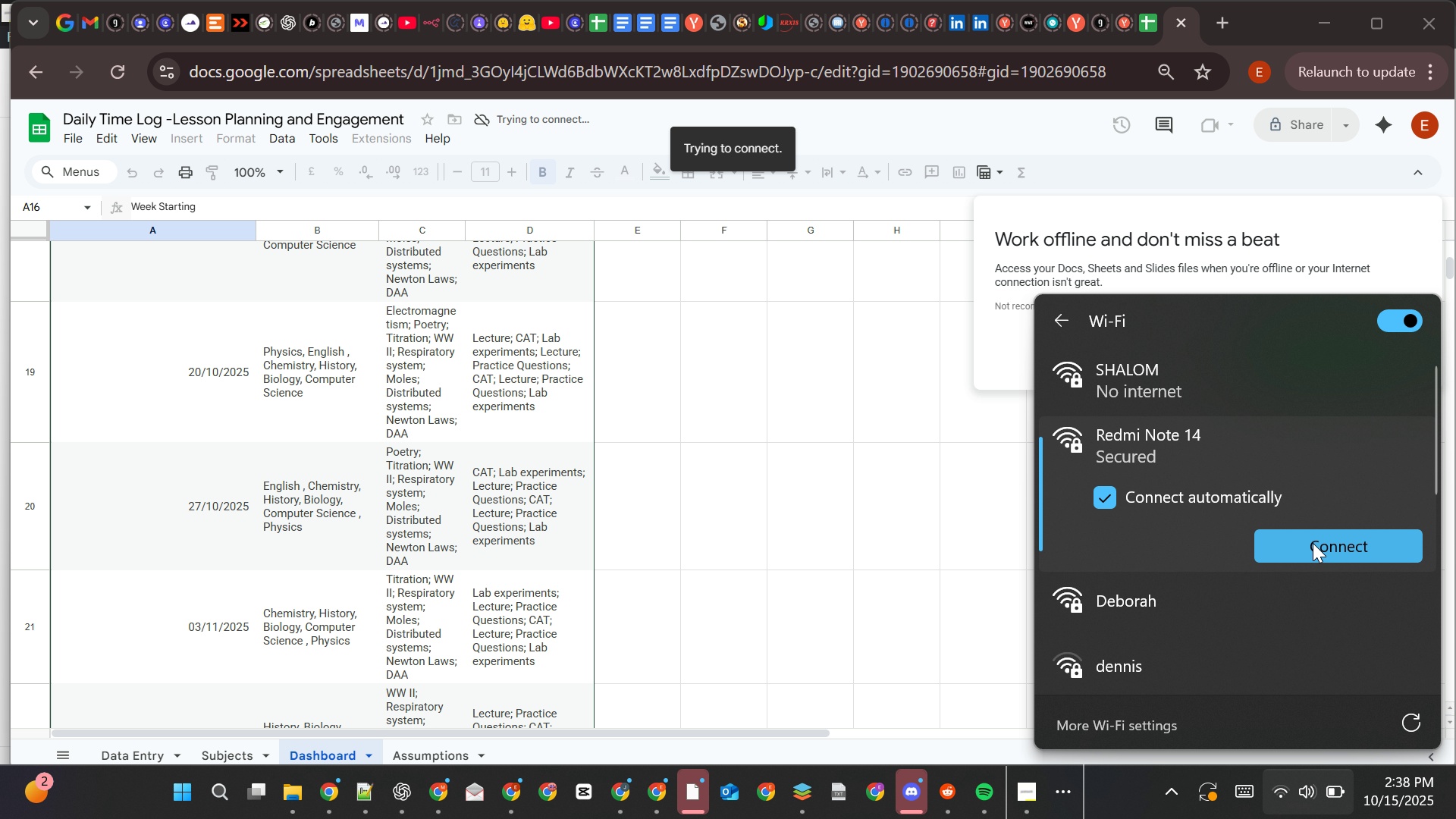 
left_click([1313, 543])
 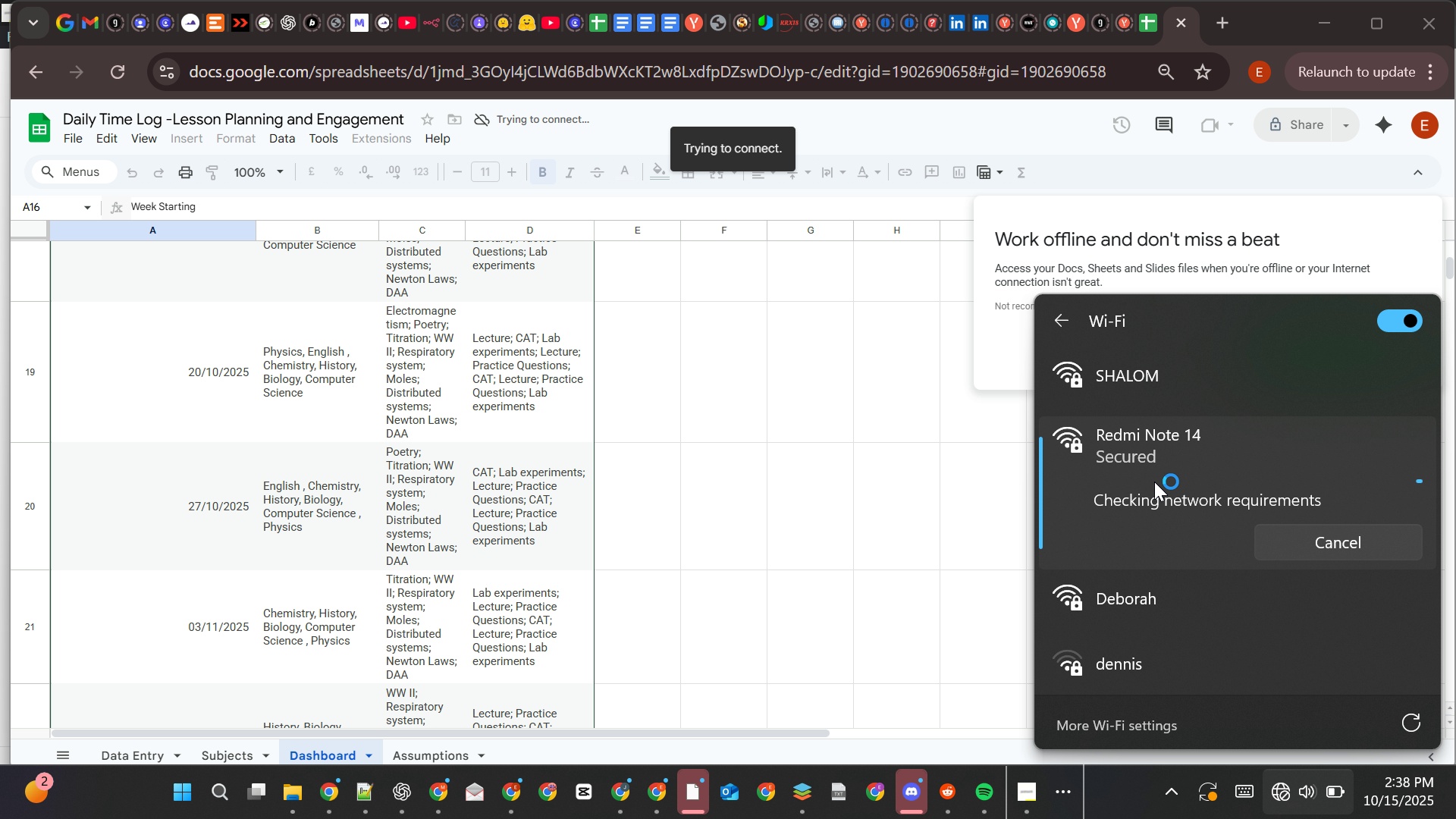 
wait(28.94)
 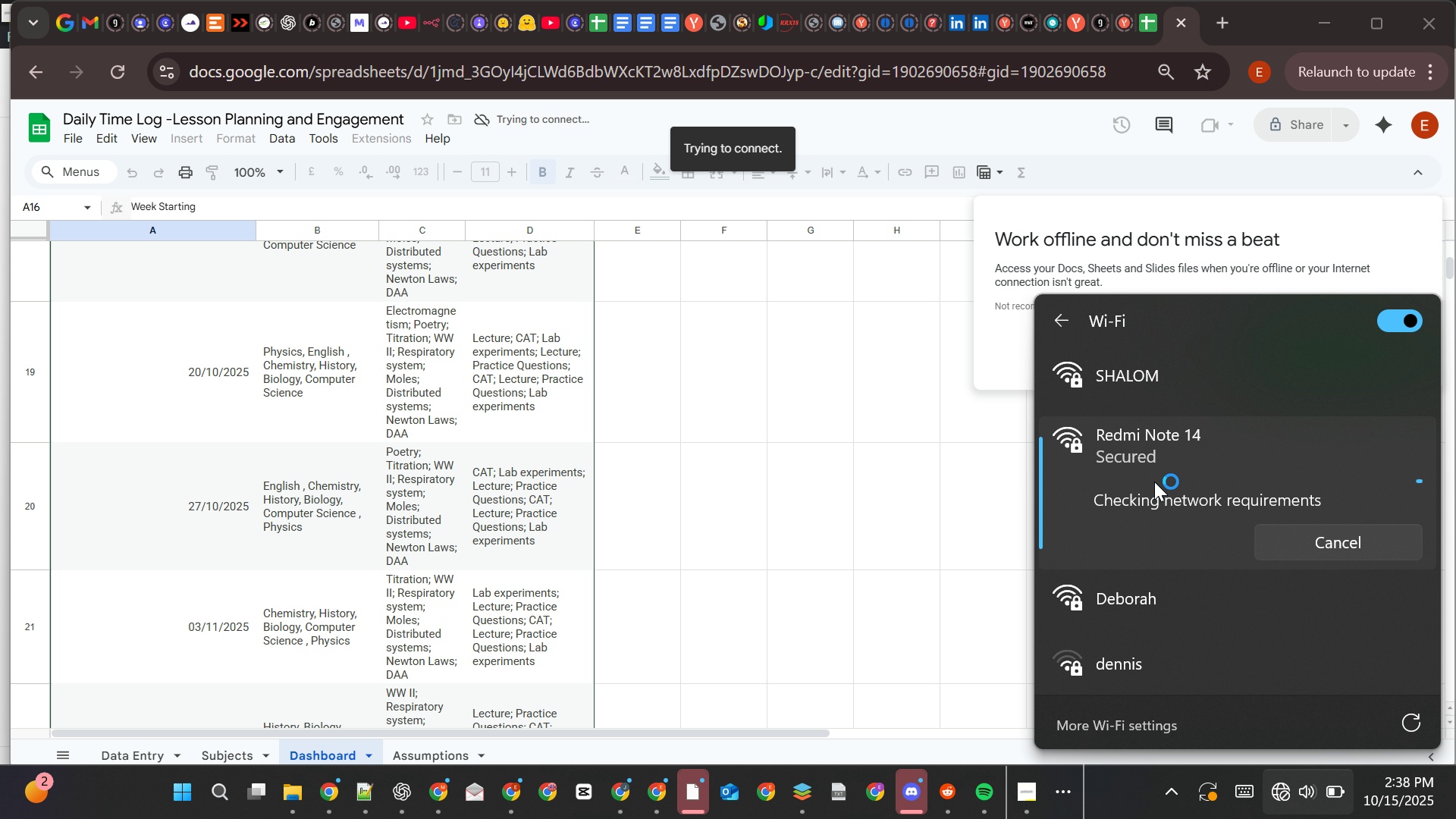 
left_click([1288, 544])
 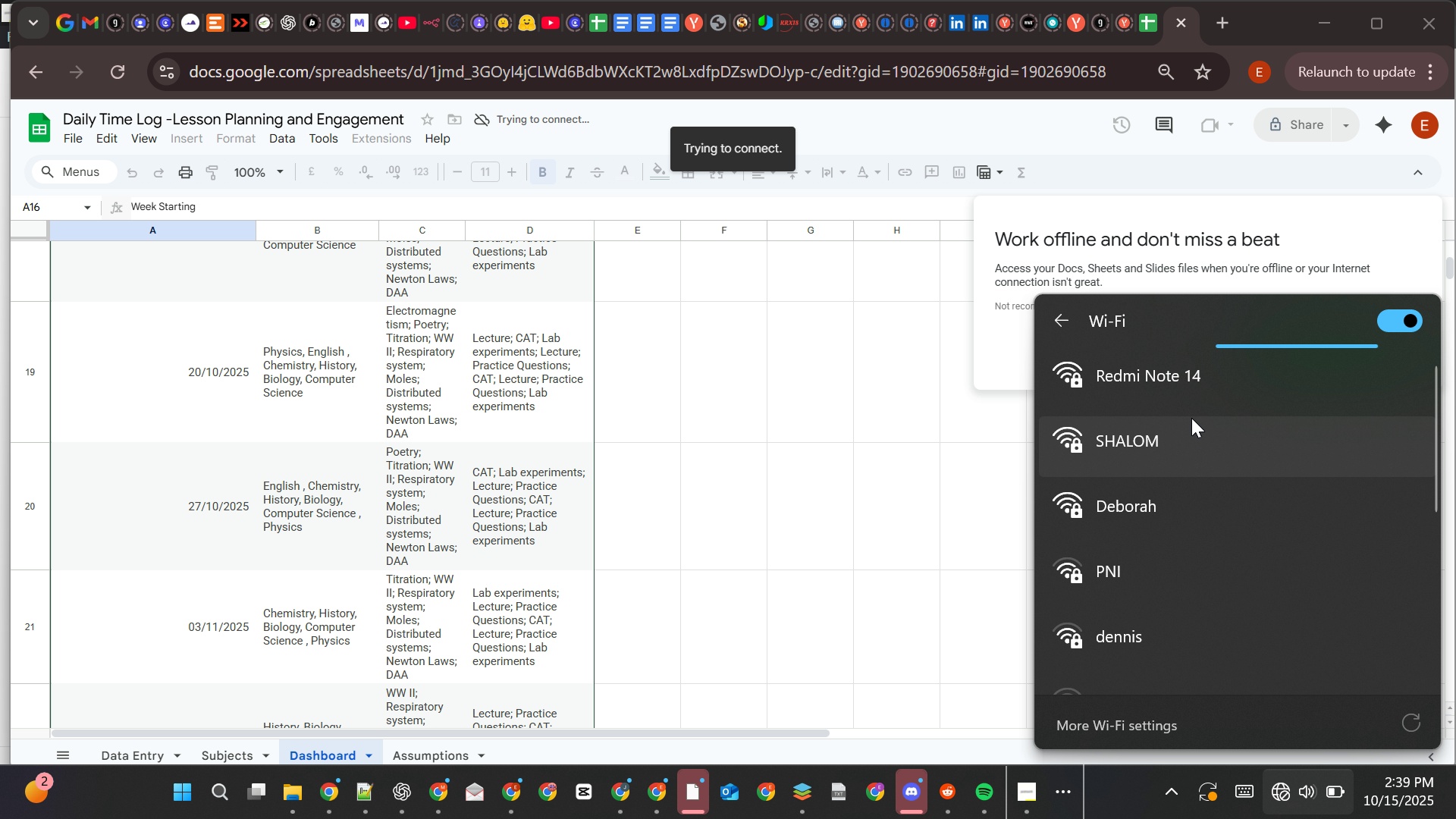 
left_click([1198, 397])
 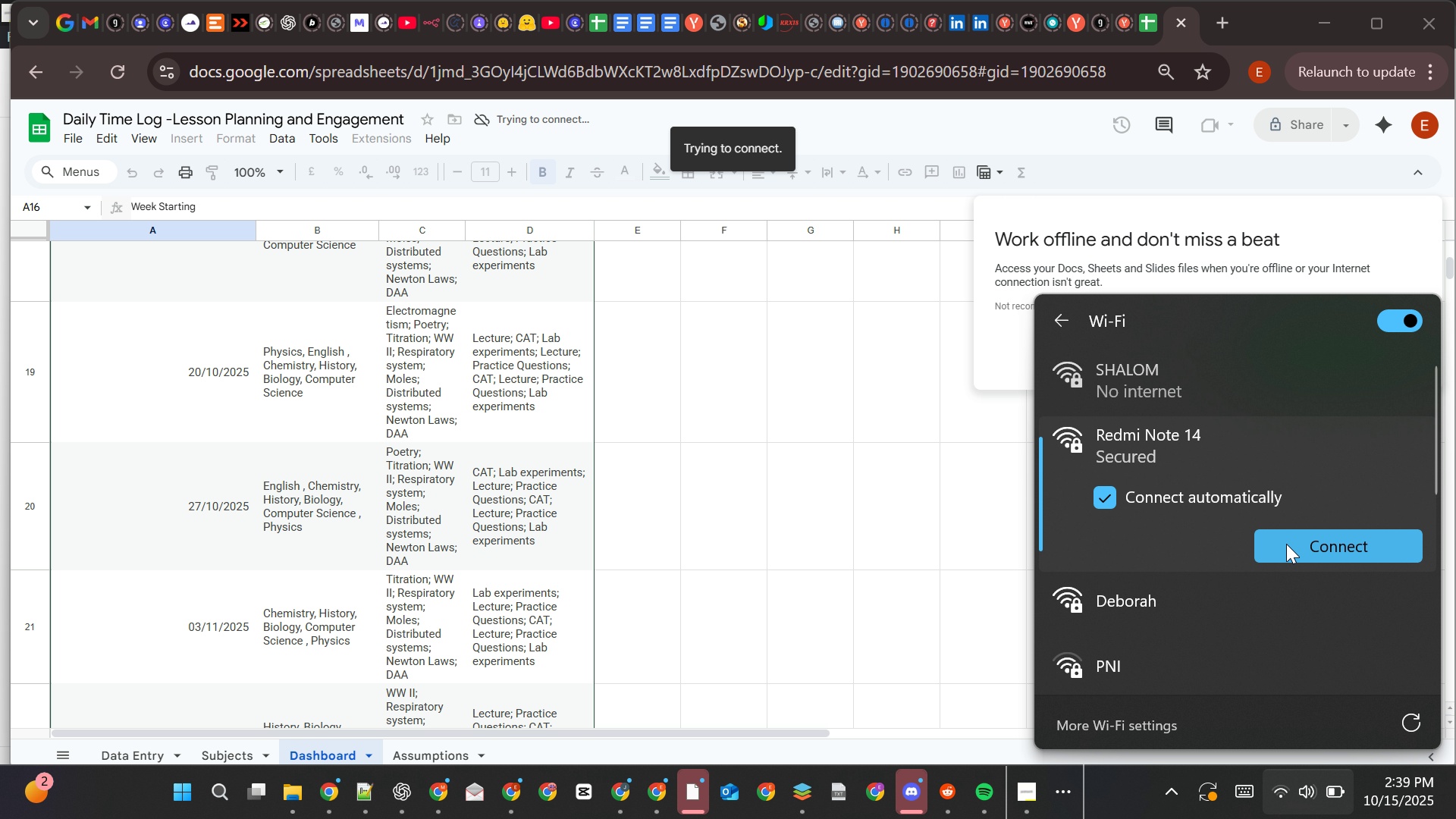 
left_click([1286, 544])
 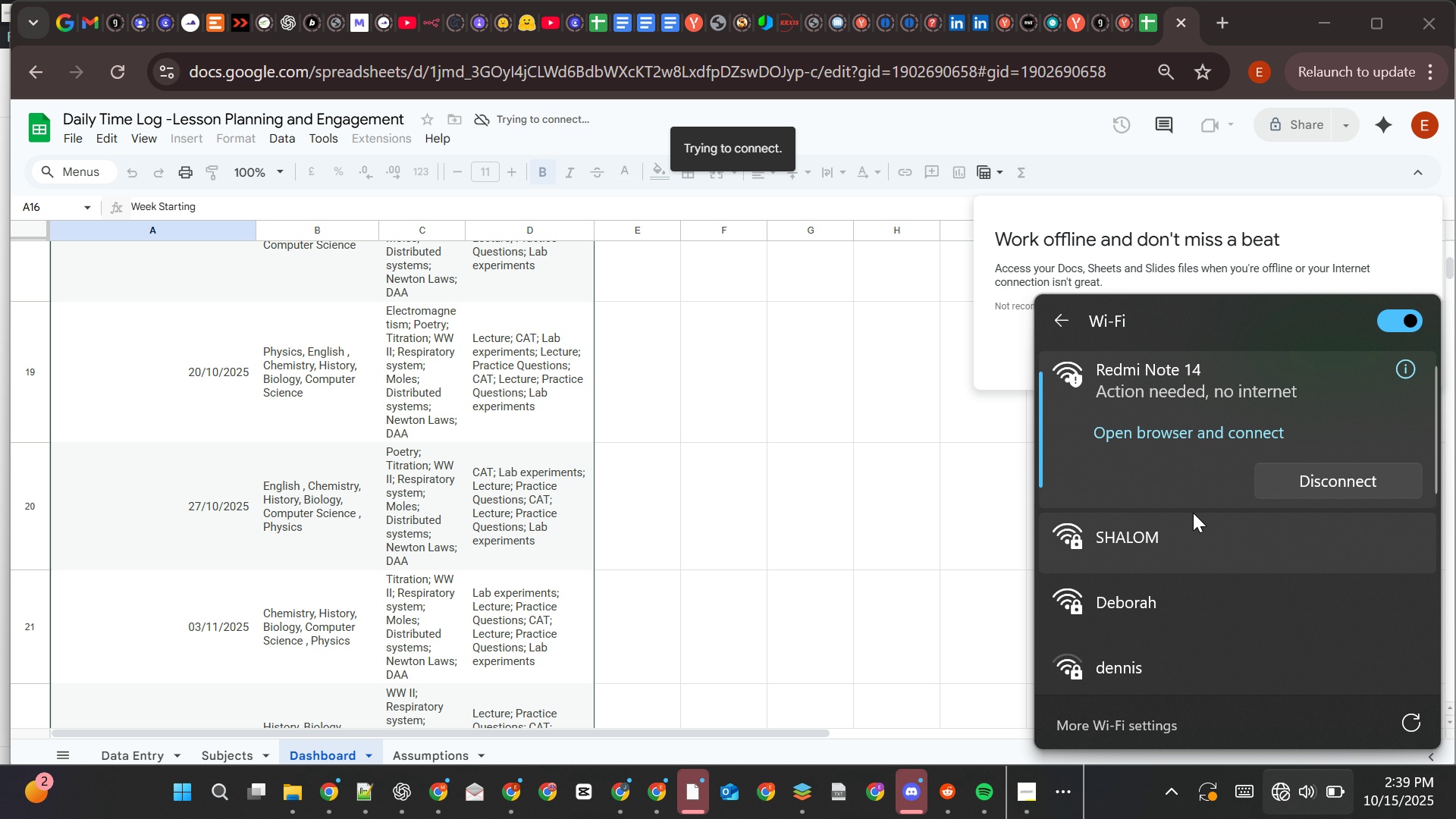 
wait(6.63)
 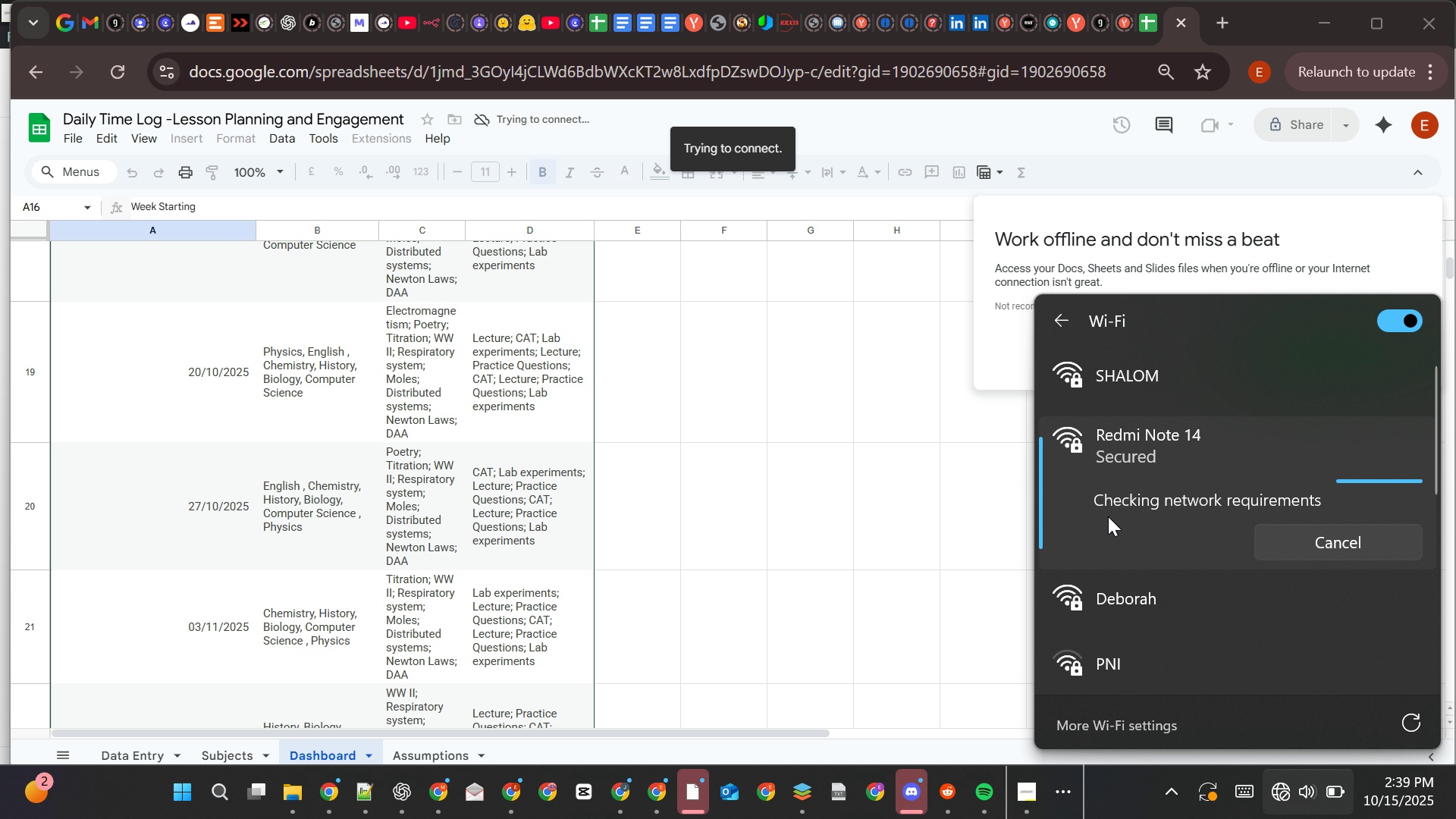 
left_click([1185, 437])
 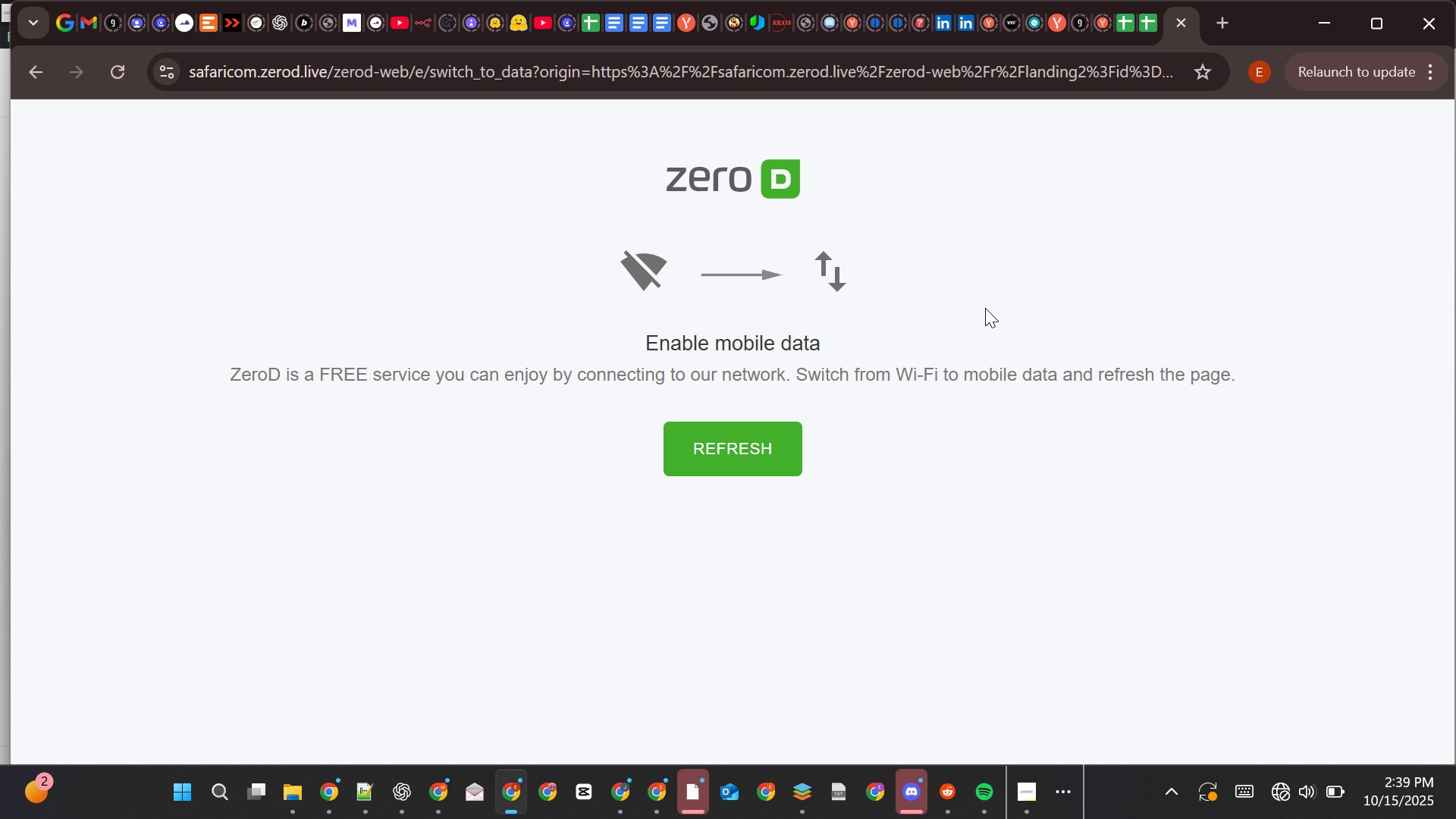 
wait(21.23)
 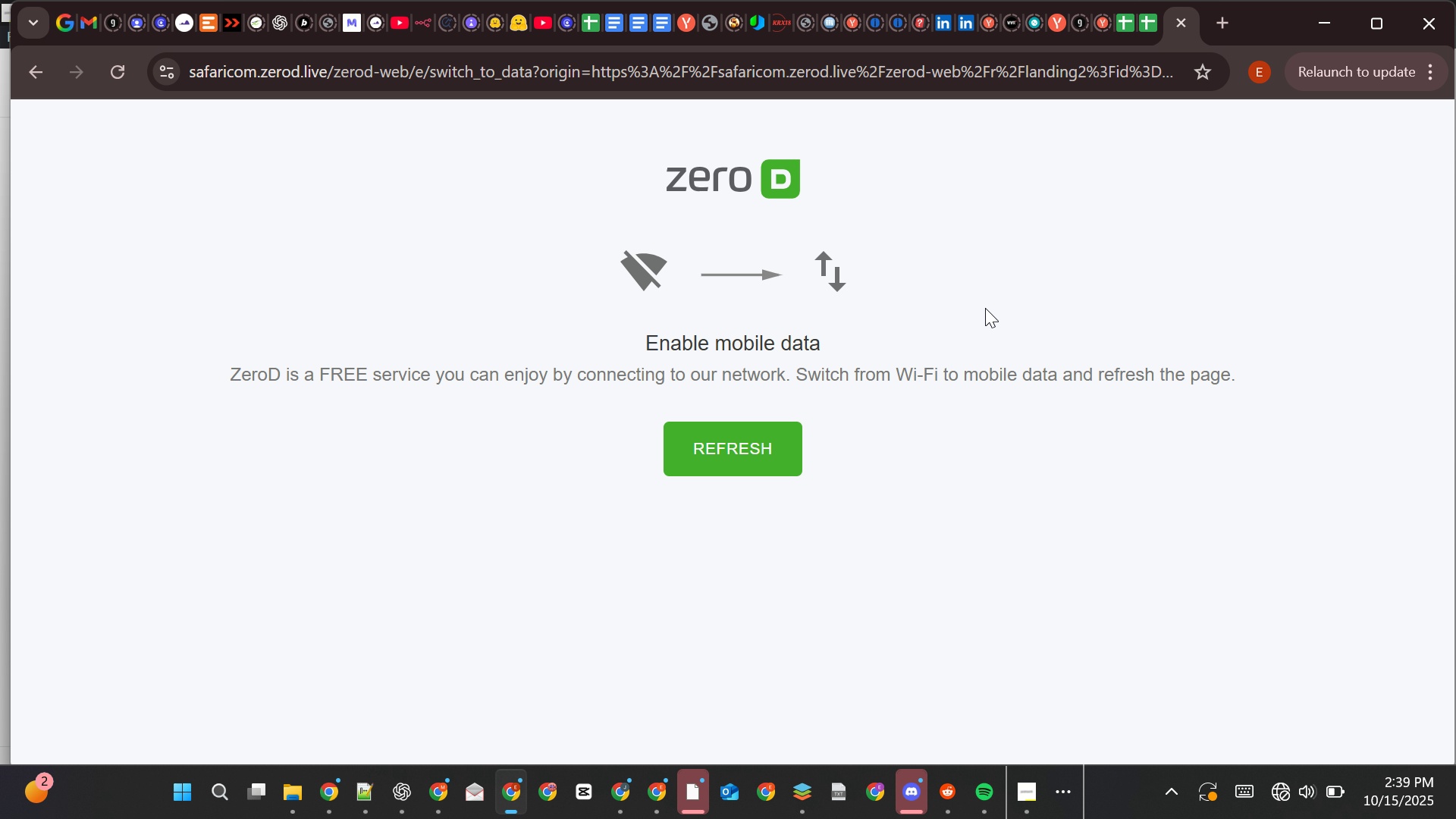 
left_click([1182, 15])
 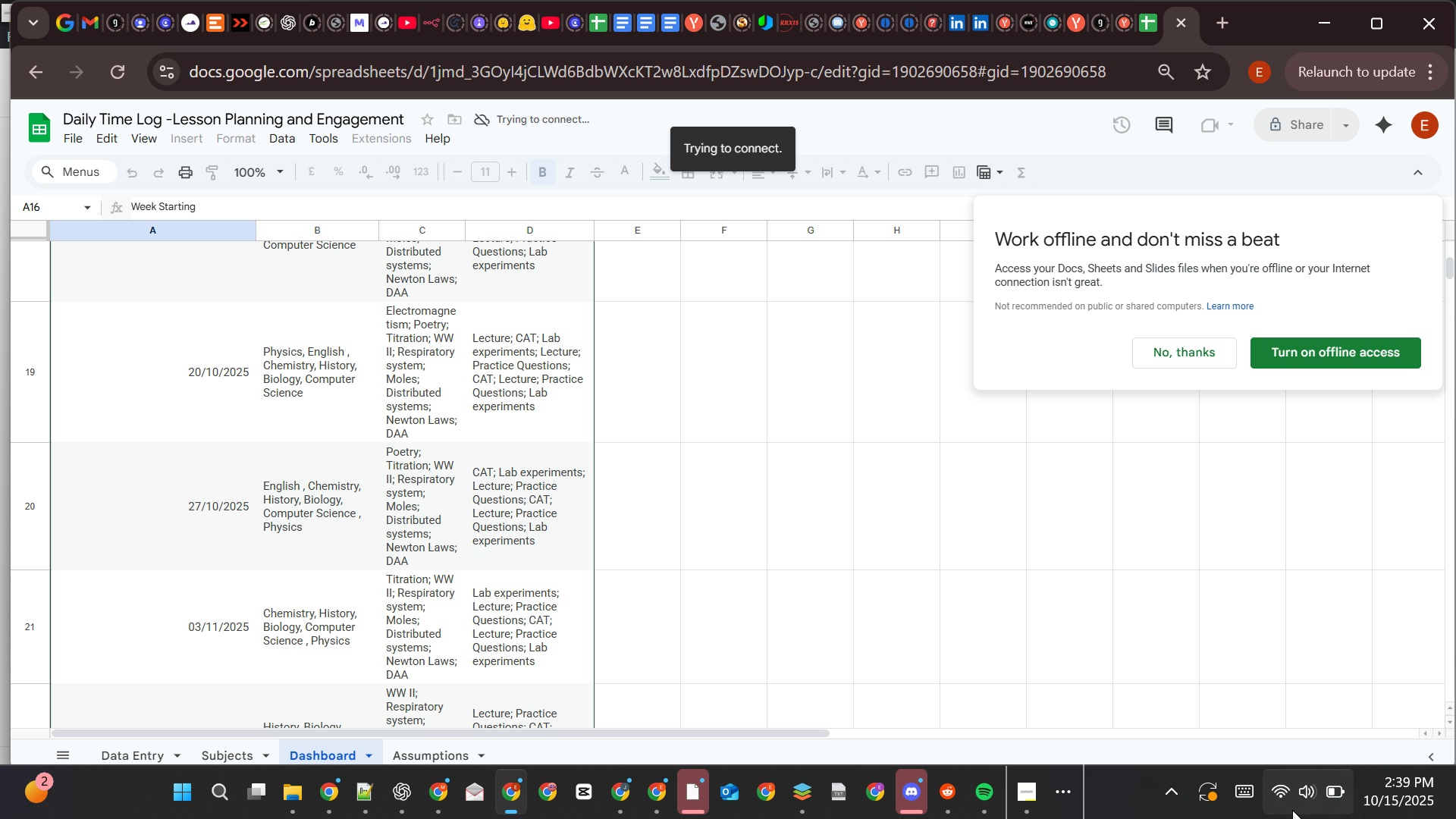 
left_click([1292, 810])
 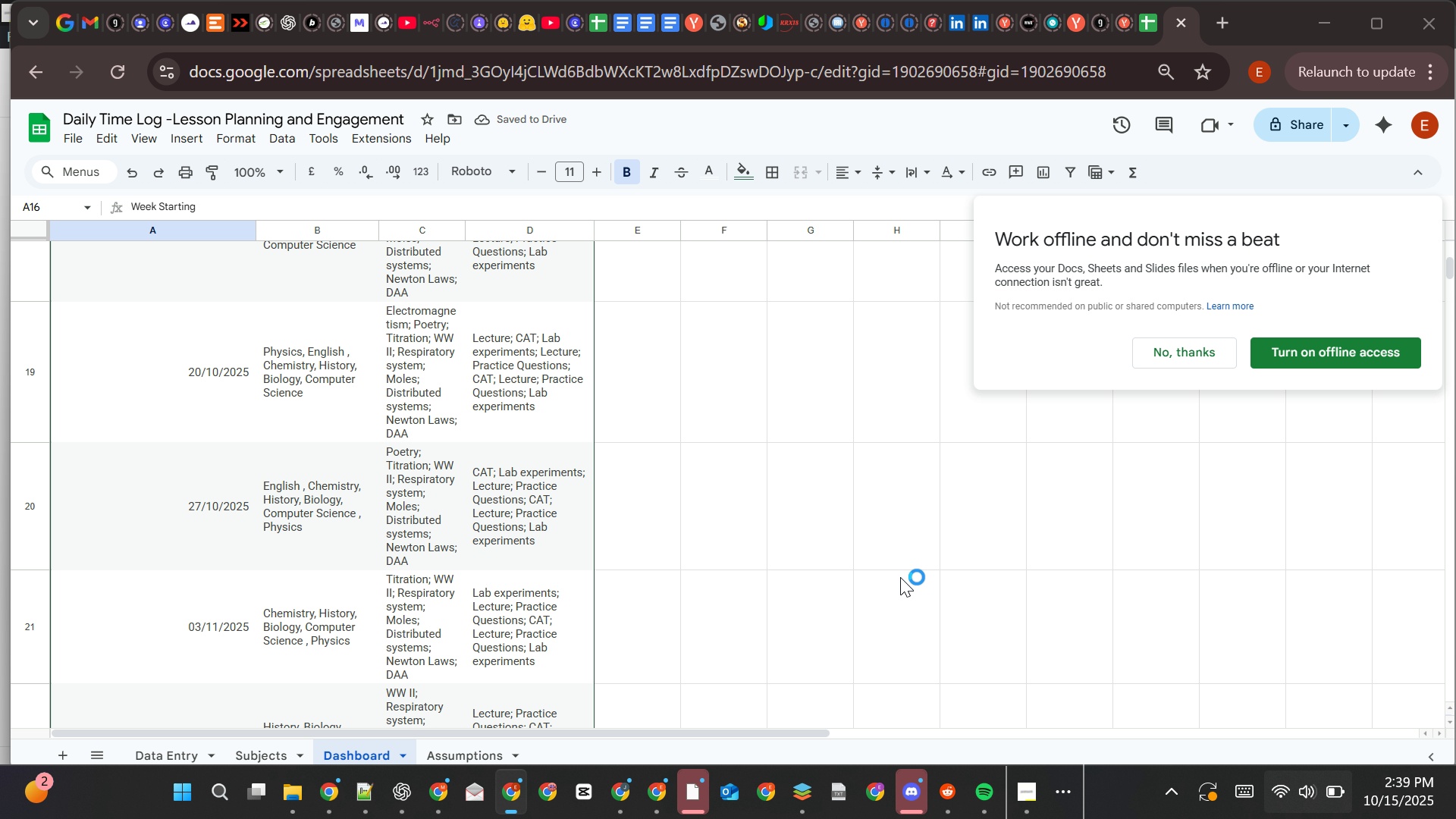 
left_click([900, 577])
 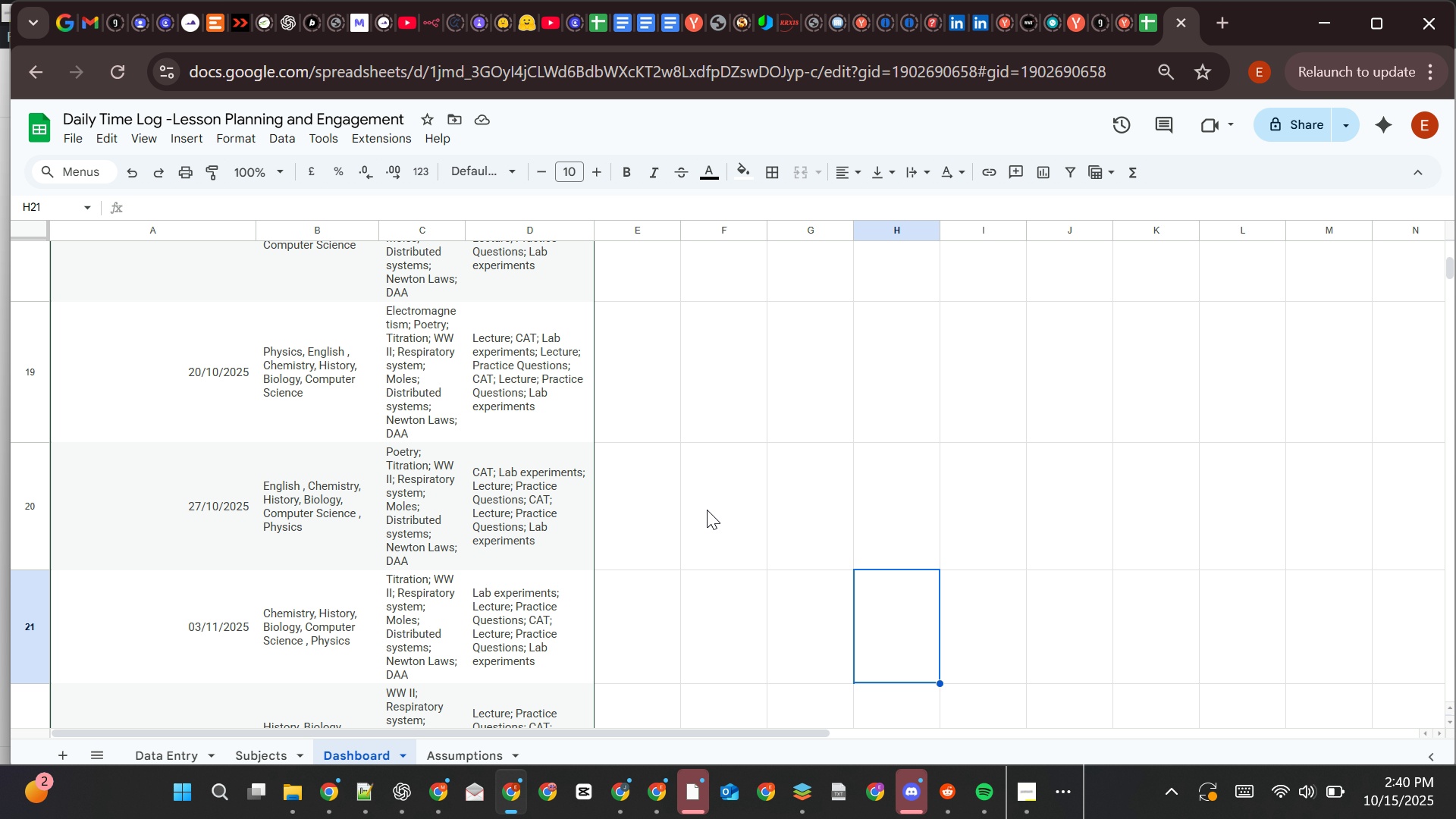 
wait(37.12)
 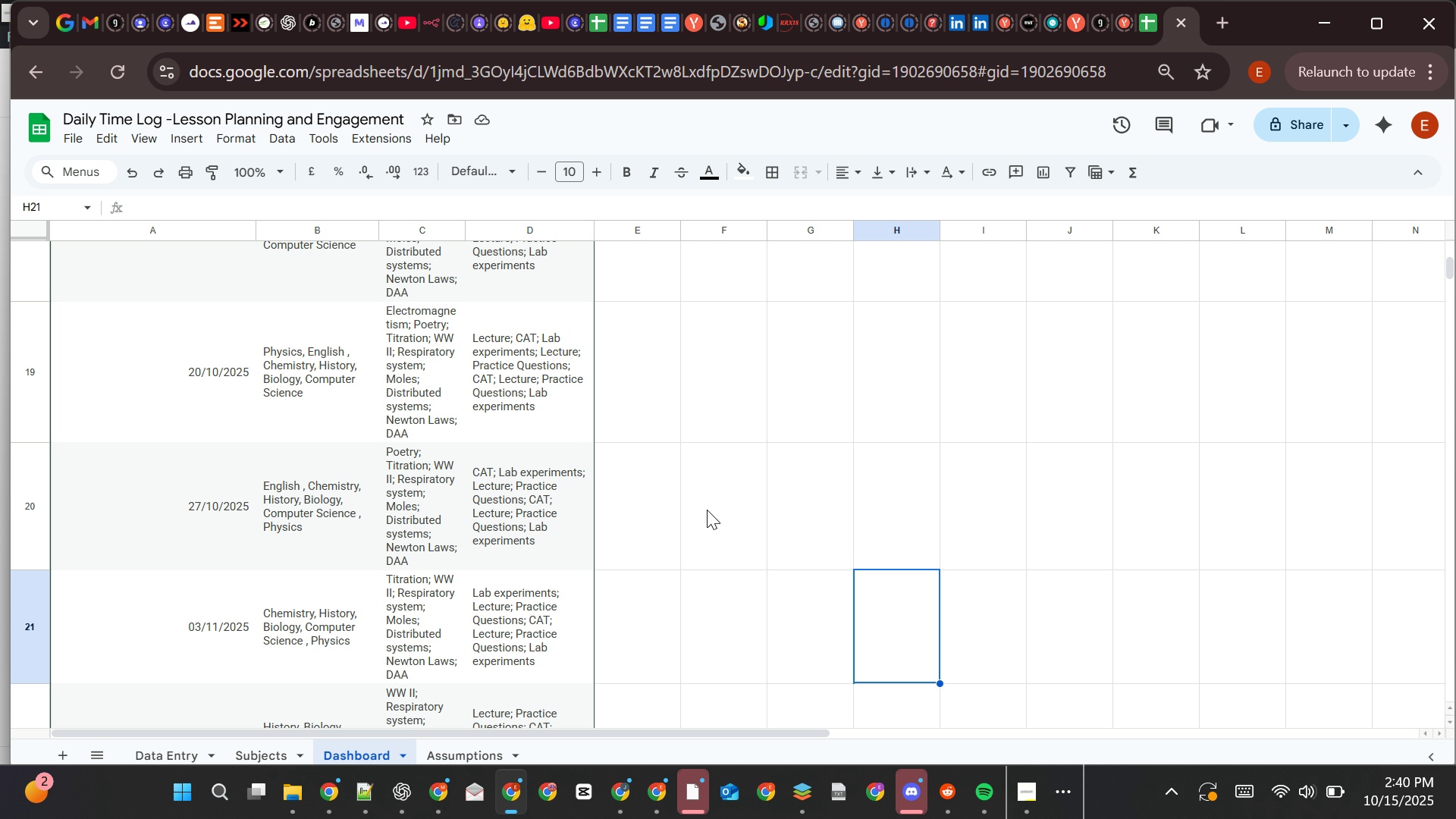 
left_click([1021, 794])